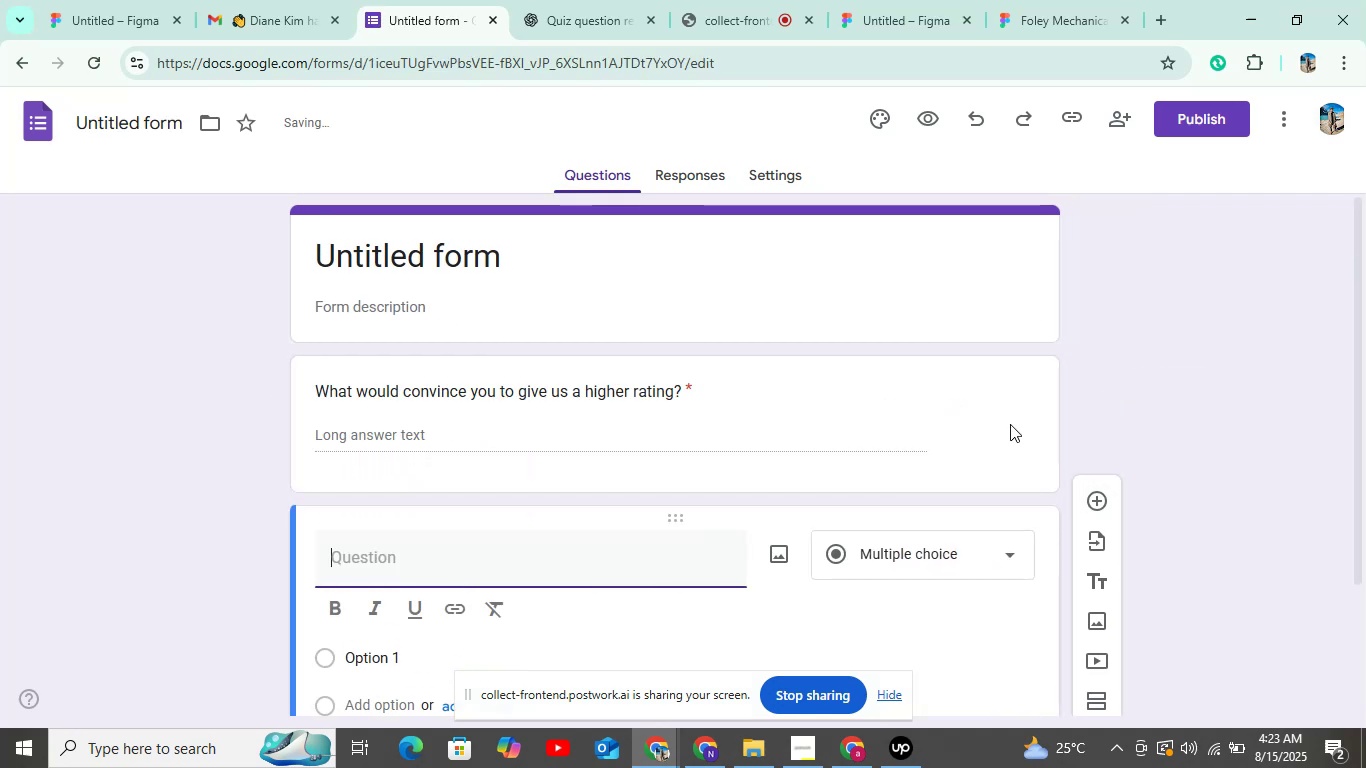 
scroll: coordinate [612, 522], scroll_direction: down, amount: 6.0
 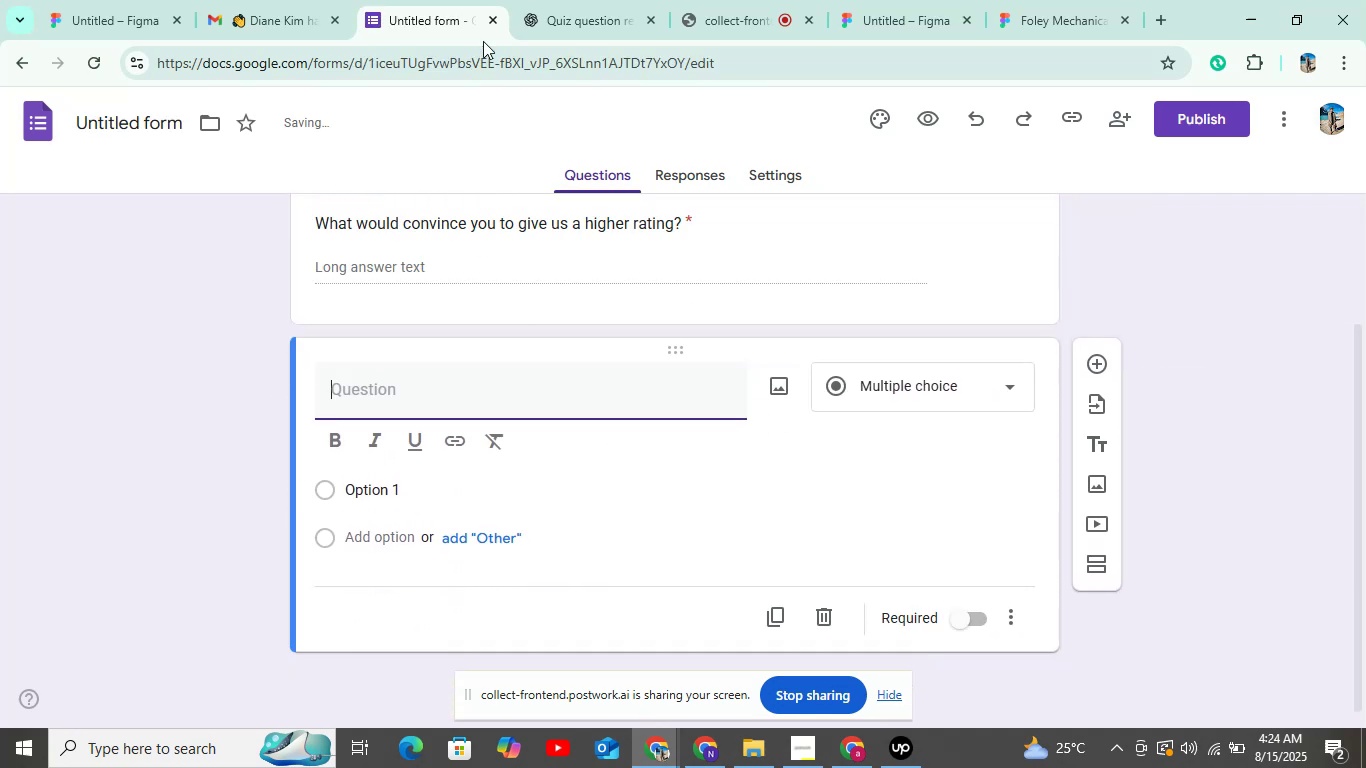 
left_click([557, 3])
 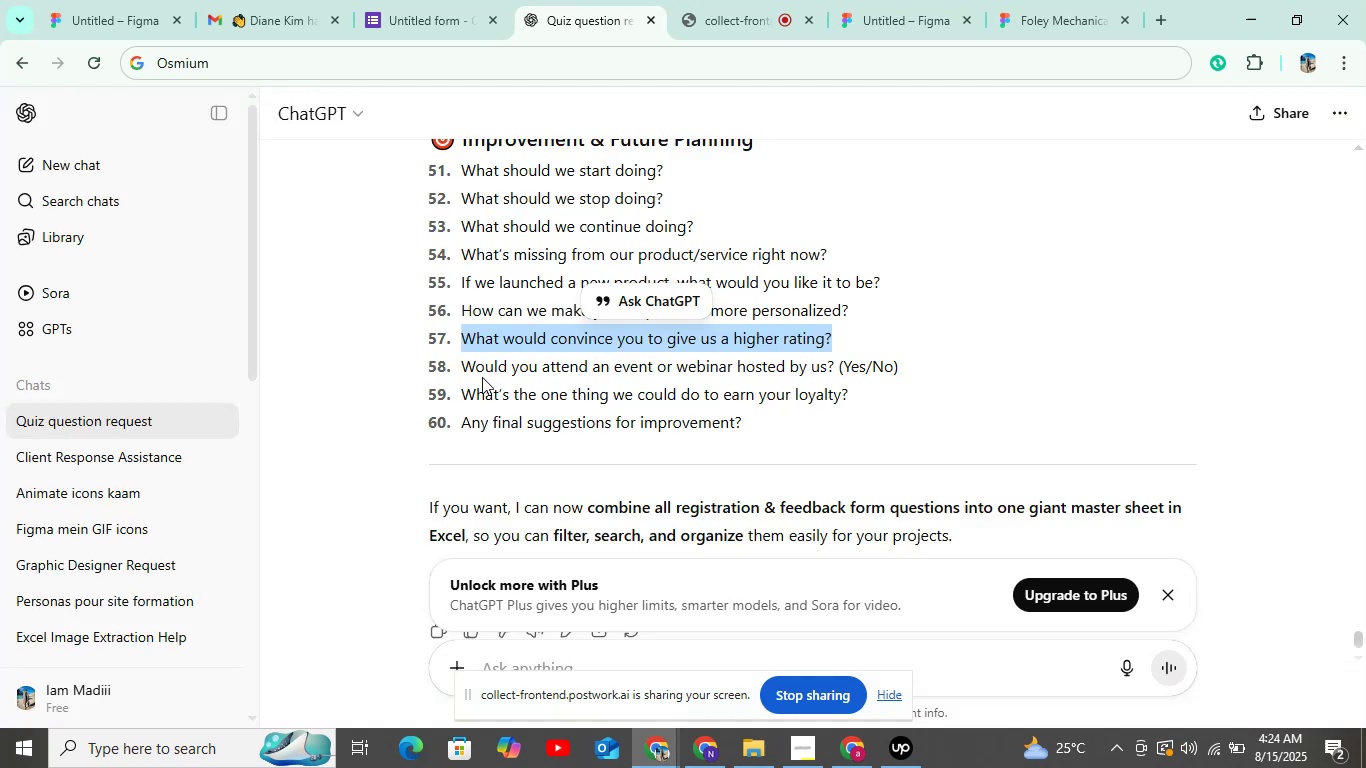 
left_click_drag(start_coordinate=[469, 362], to_coordinate=[887, 360])
 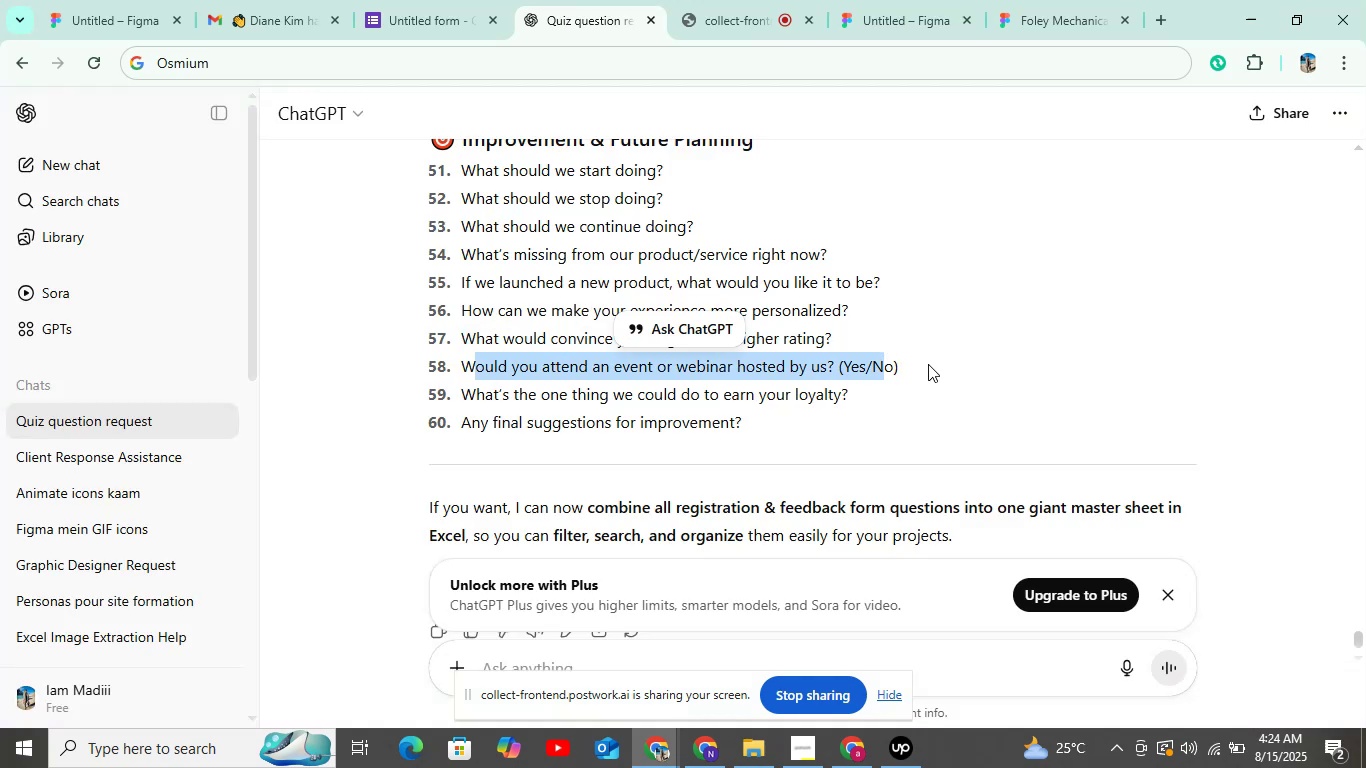 
left_click([928, 364])
 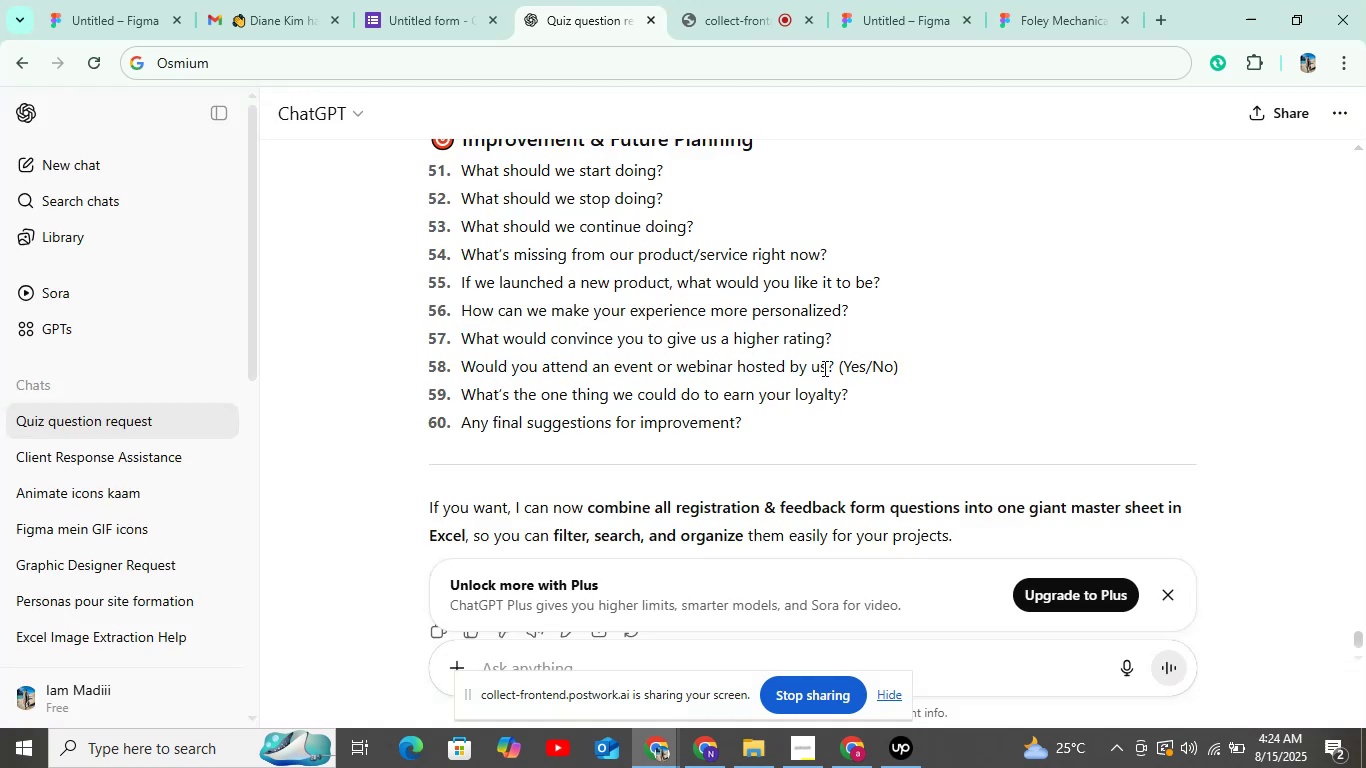 
left_click_drag(start_coordinate=[833, 366], to_coordinate=[459, 372])
 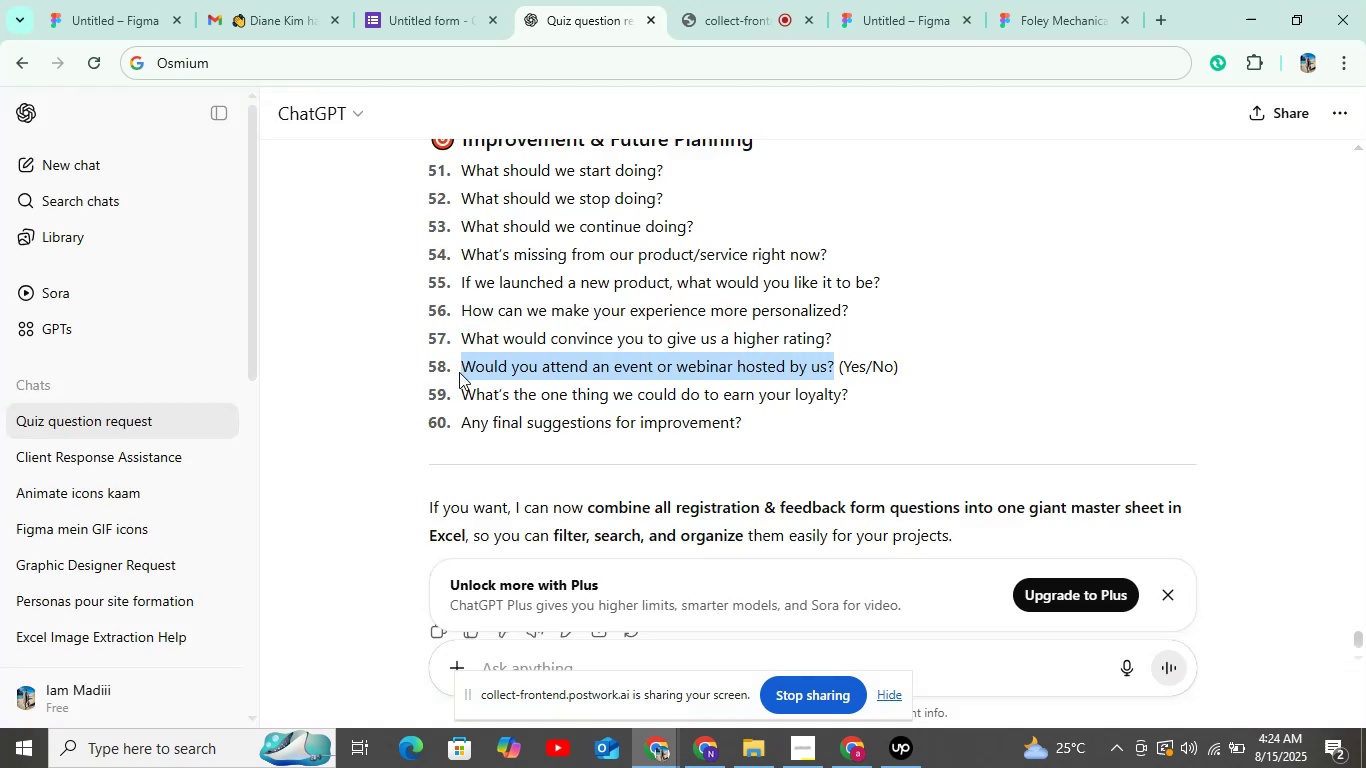 
key(Control+C)
 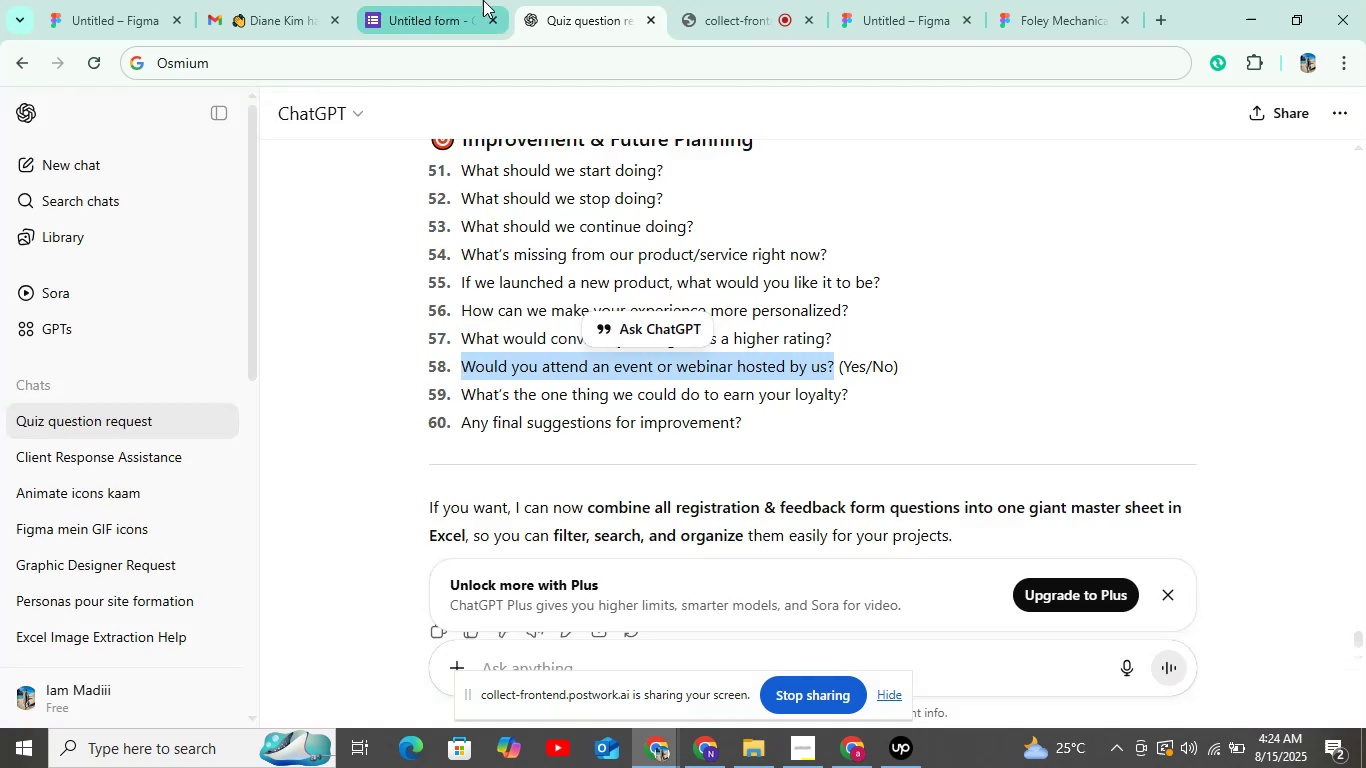 
left_click([483, 0])
 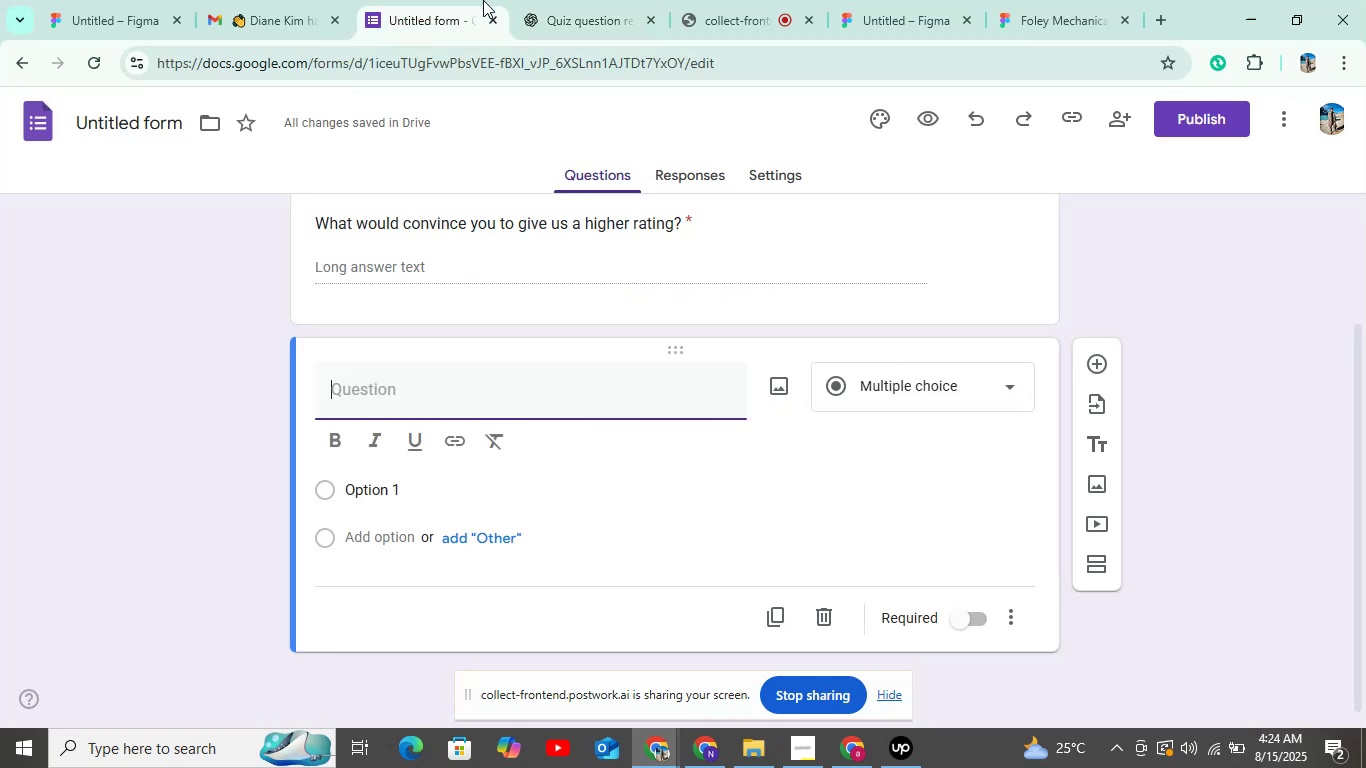 
key(Control+V)
 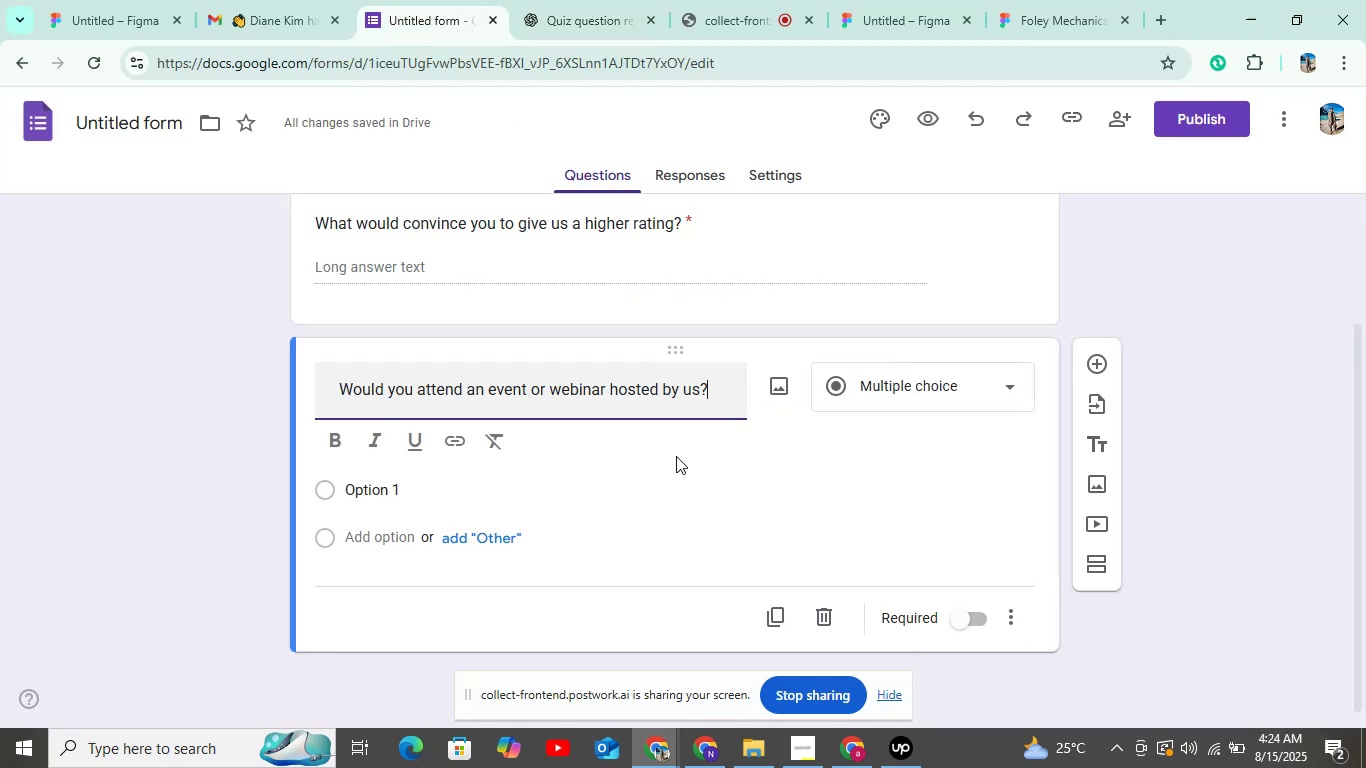 
scroll: coordinate [677, 457], scroll_direction: down, amount: 3.0
 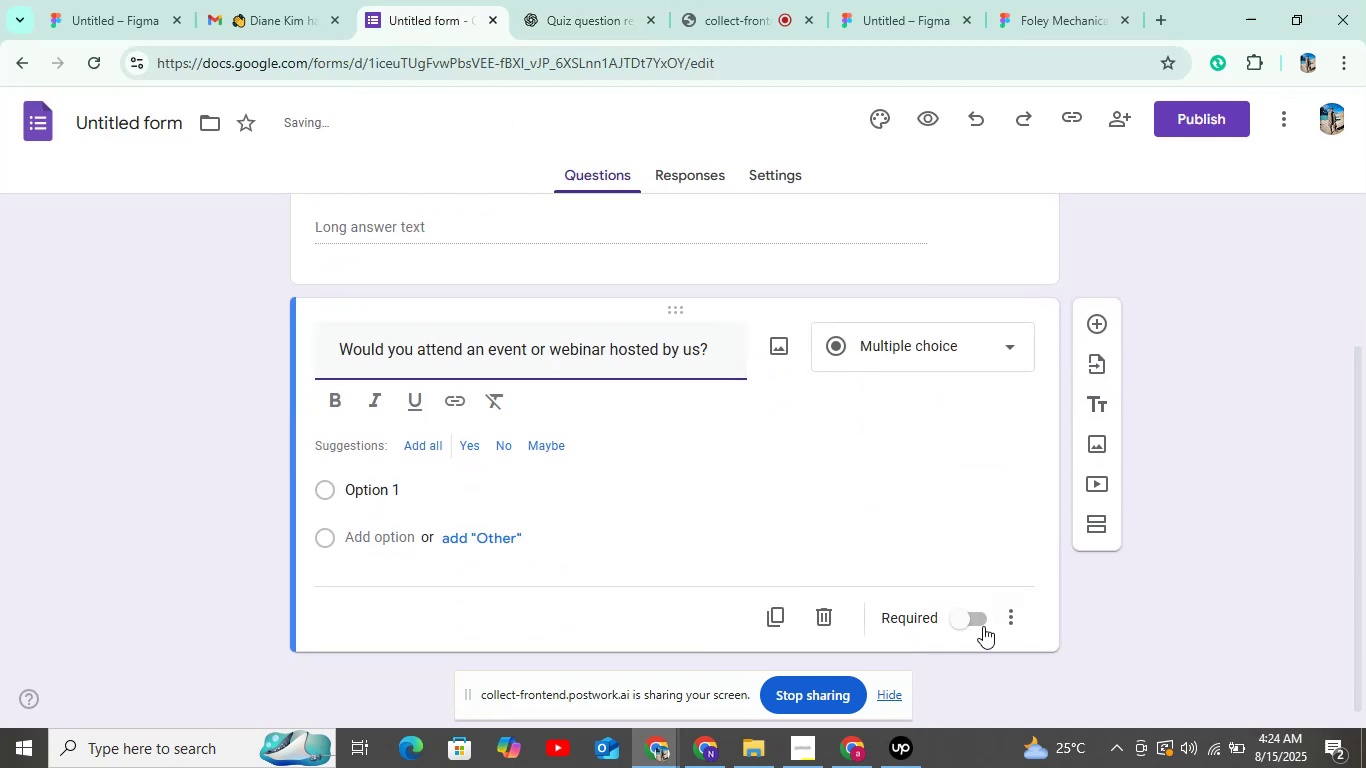 
left_click([969, 617])
 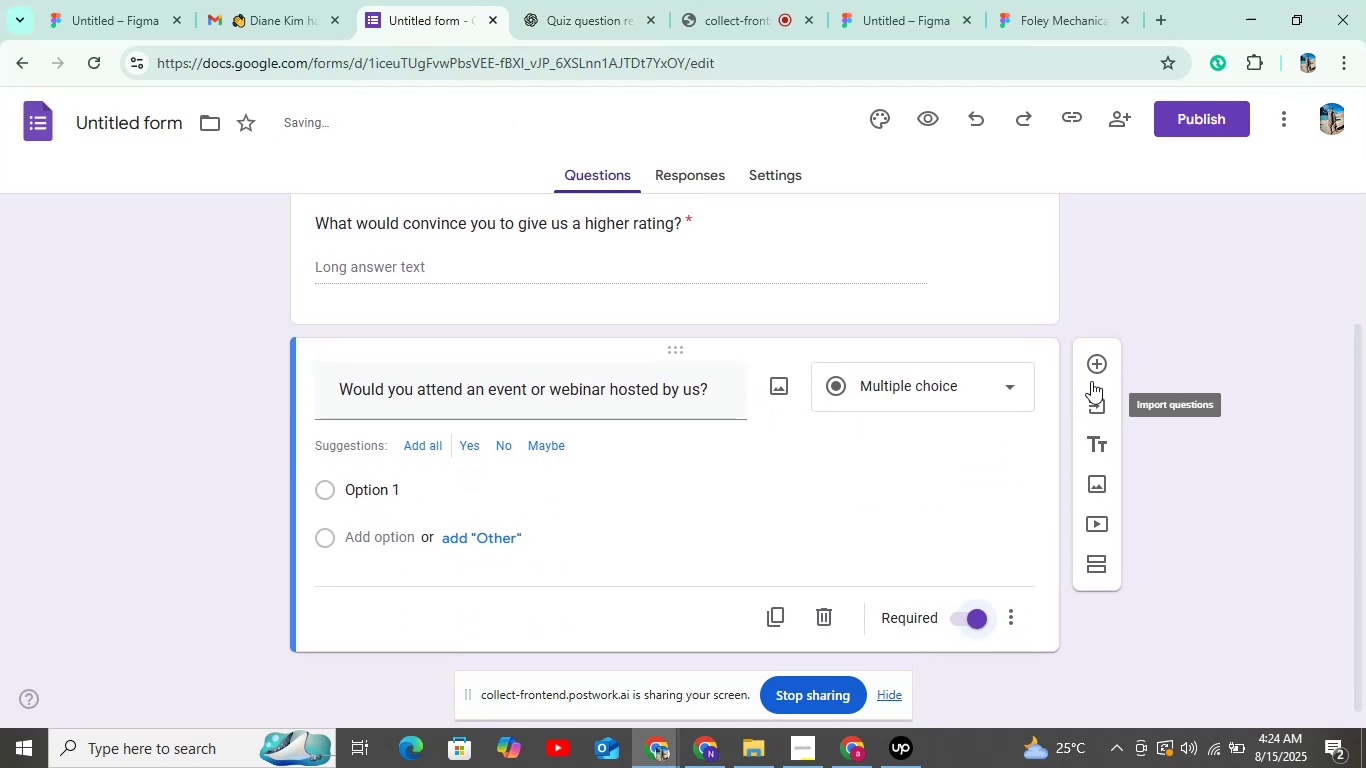 
left_click([1095, 354])
 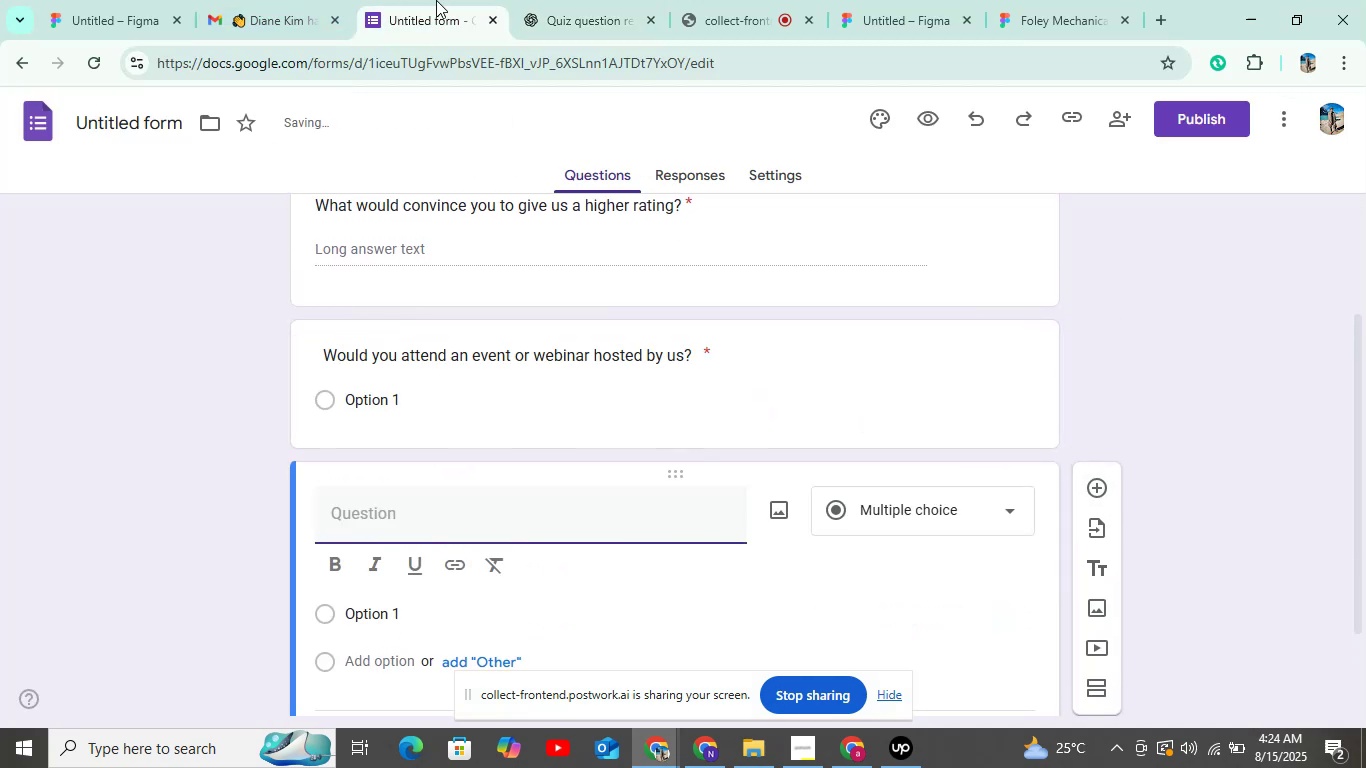 
left_click([541, 0])
 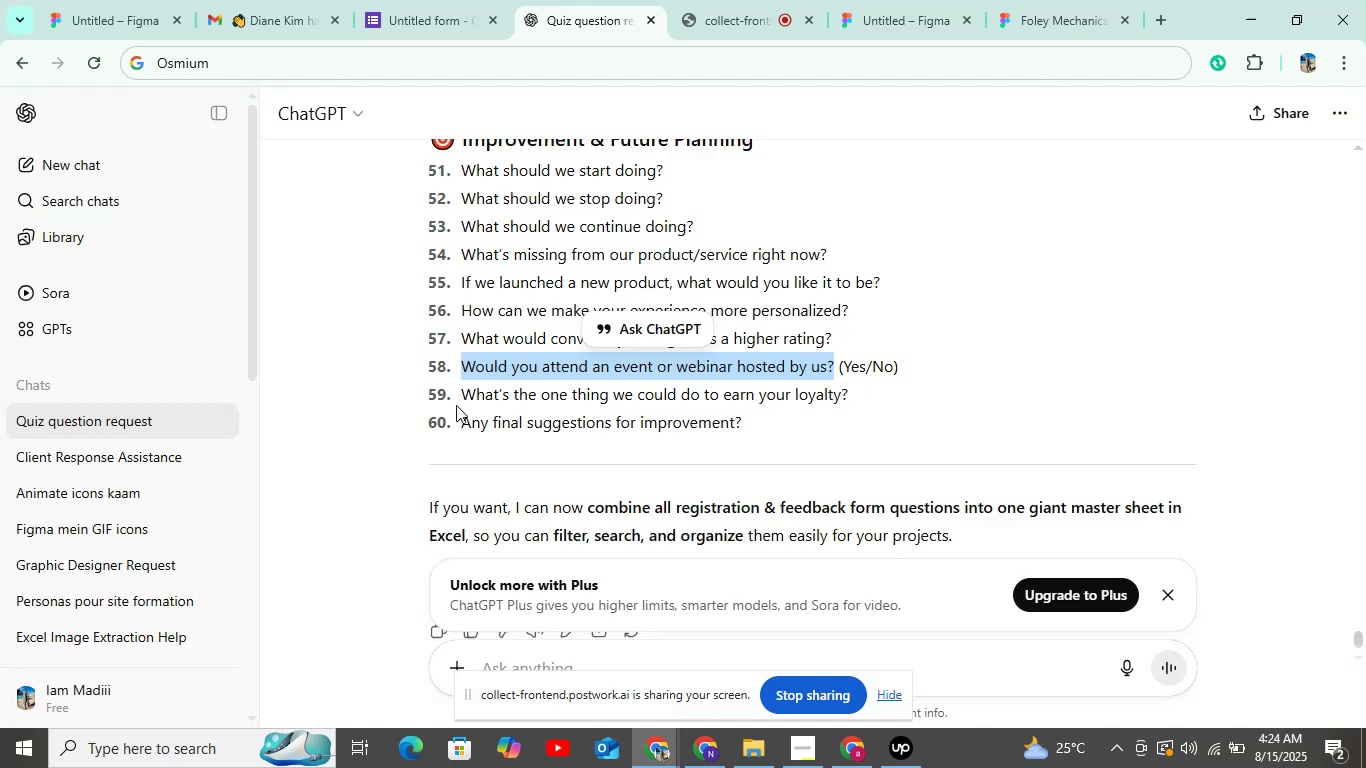 
left_click_drag(start_coordinate=[463, 393], to_coordinate=[876, 387])
 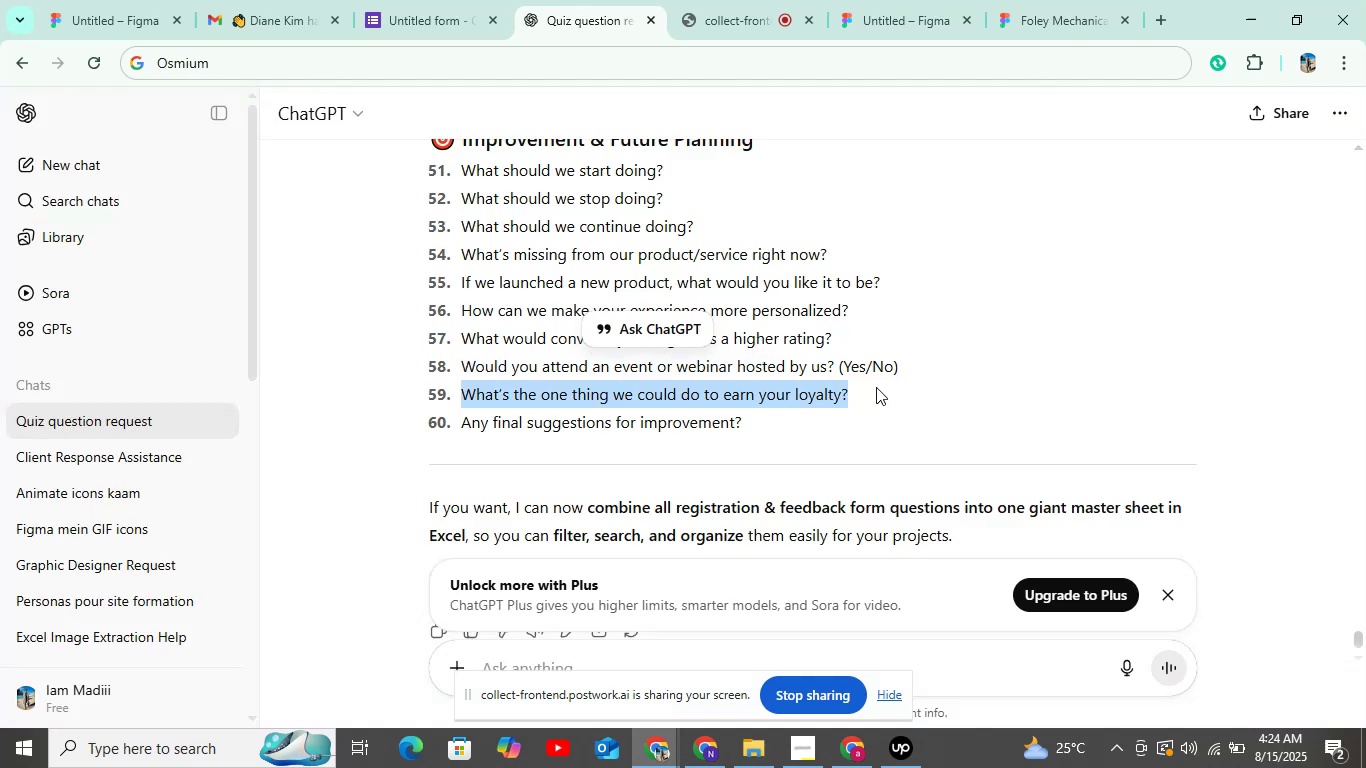 
key(Control+C)
 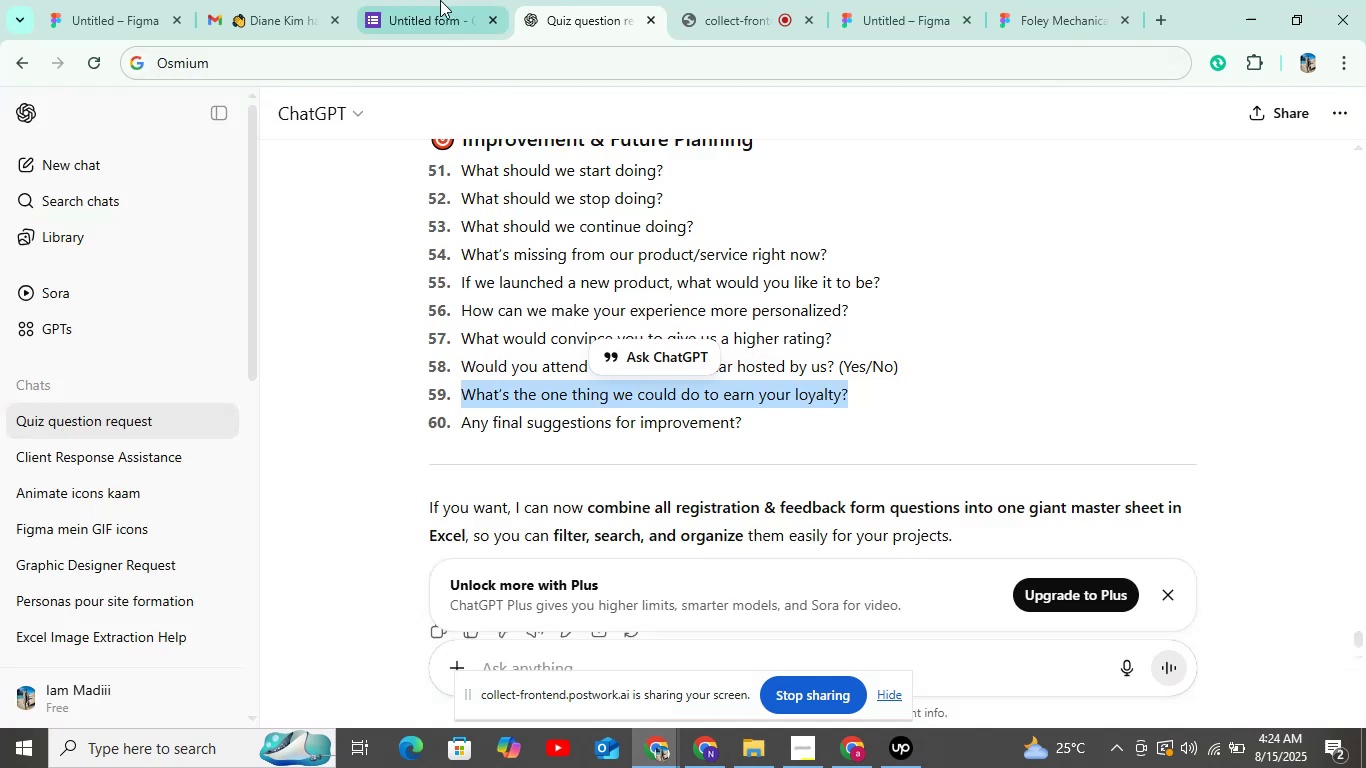 
left_click([423, 0])
 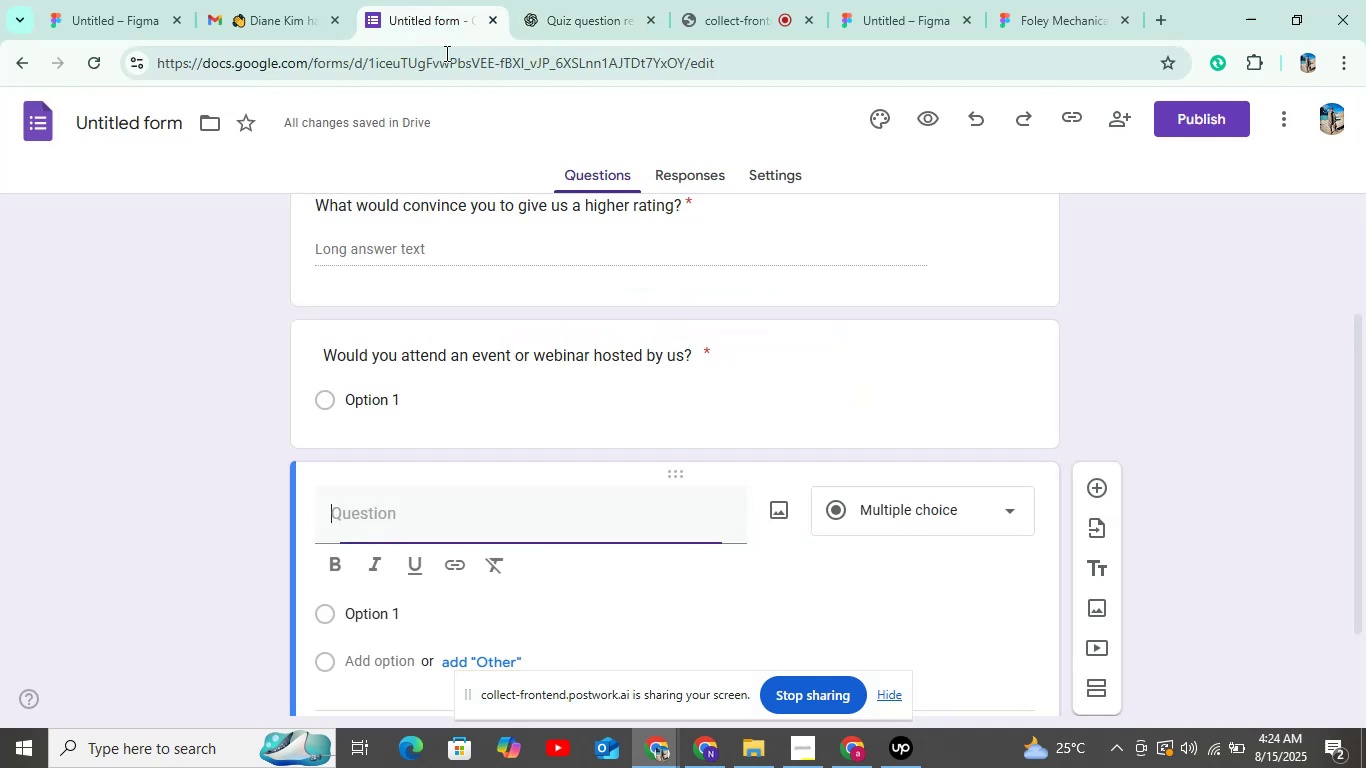 
key(Control+V)
 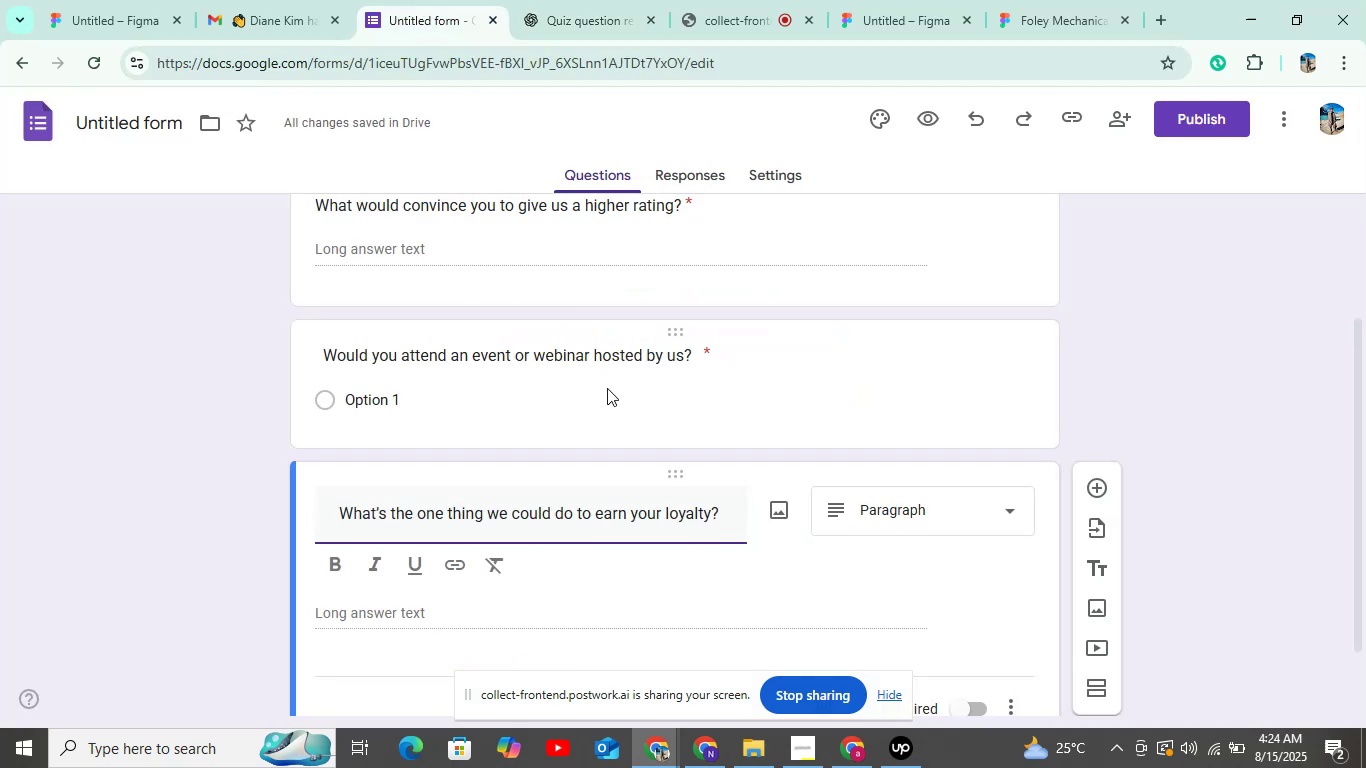 
wait(7.99)
 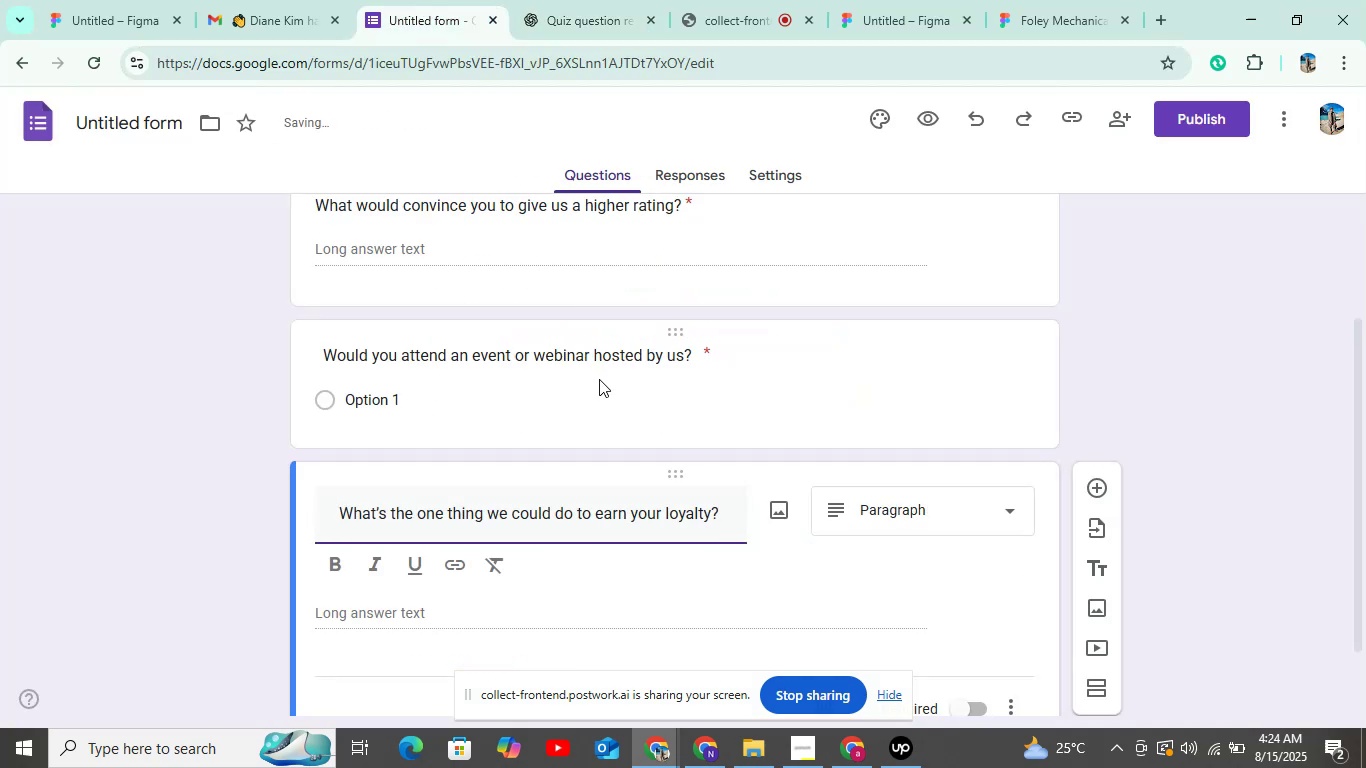 
scroll: coordinate [597, 466], scroll_direction: up, amount: 4.0
 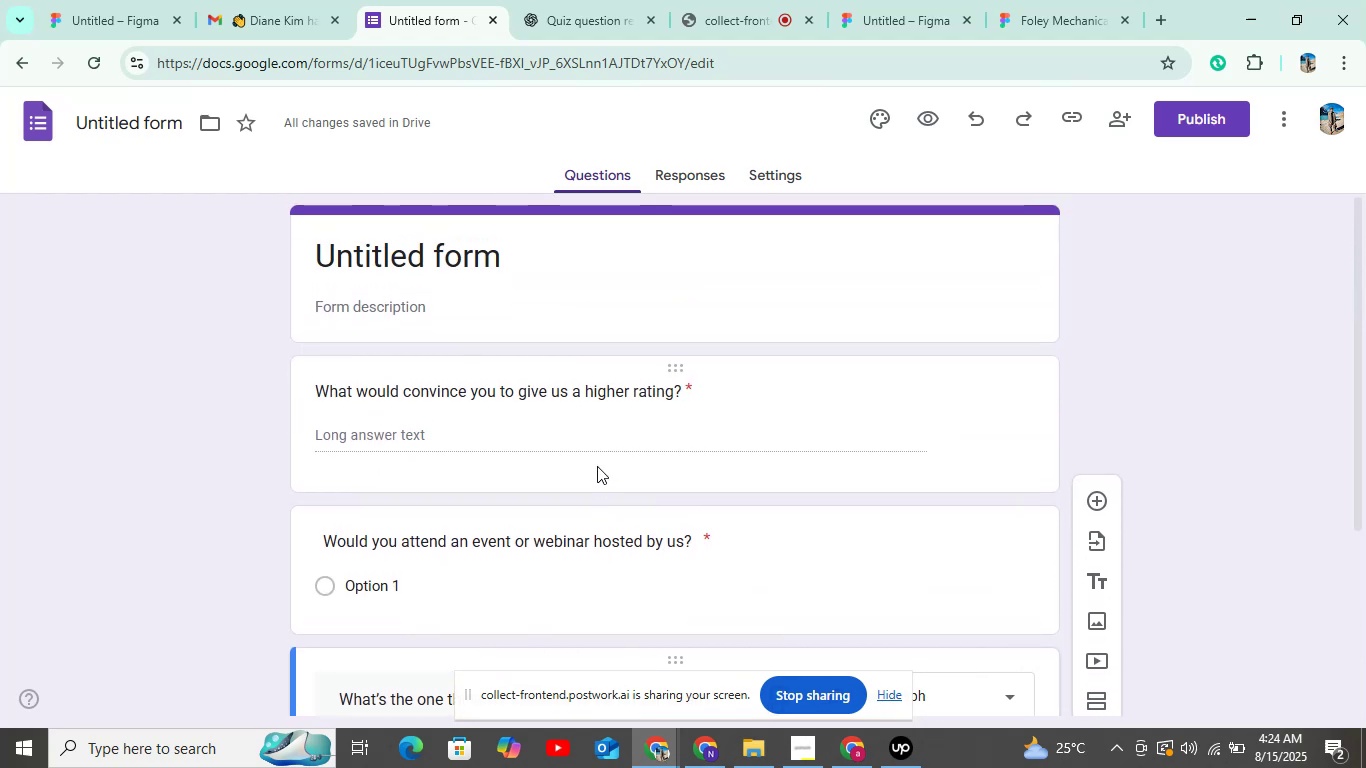 
scroll: coordinate [596, 465], scroll_direction: down, amount: 4.0
 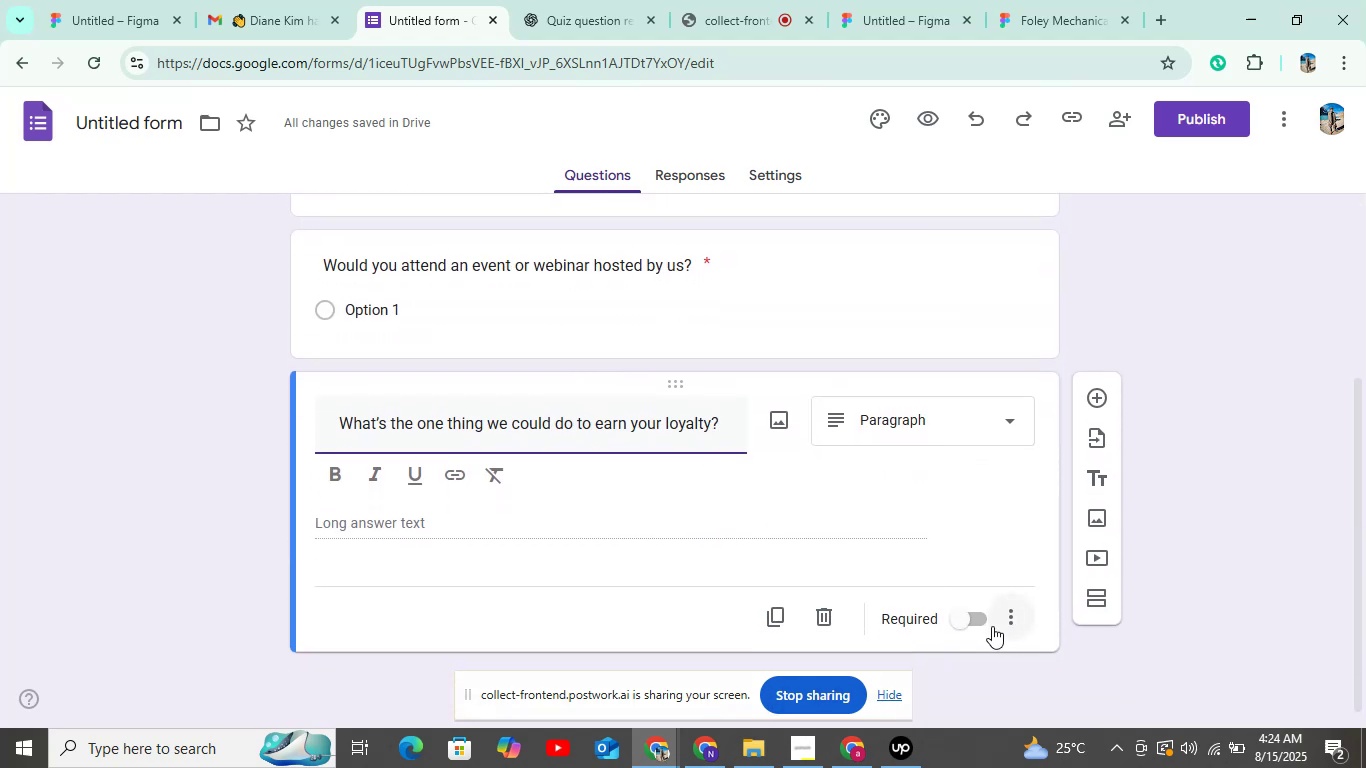 
left_click([952, 616])
 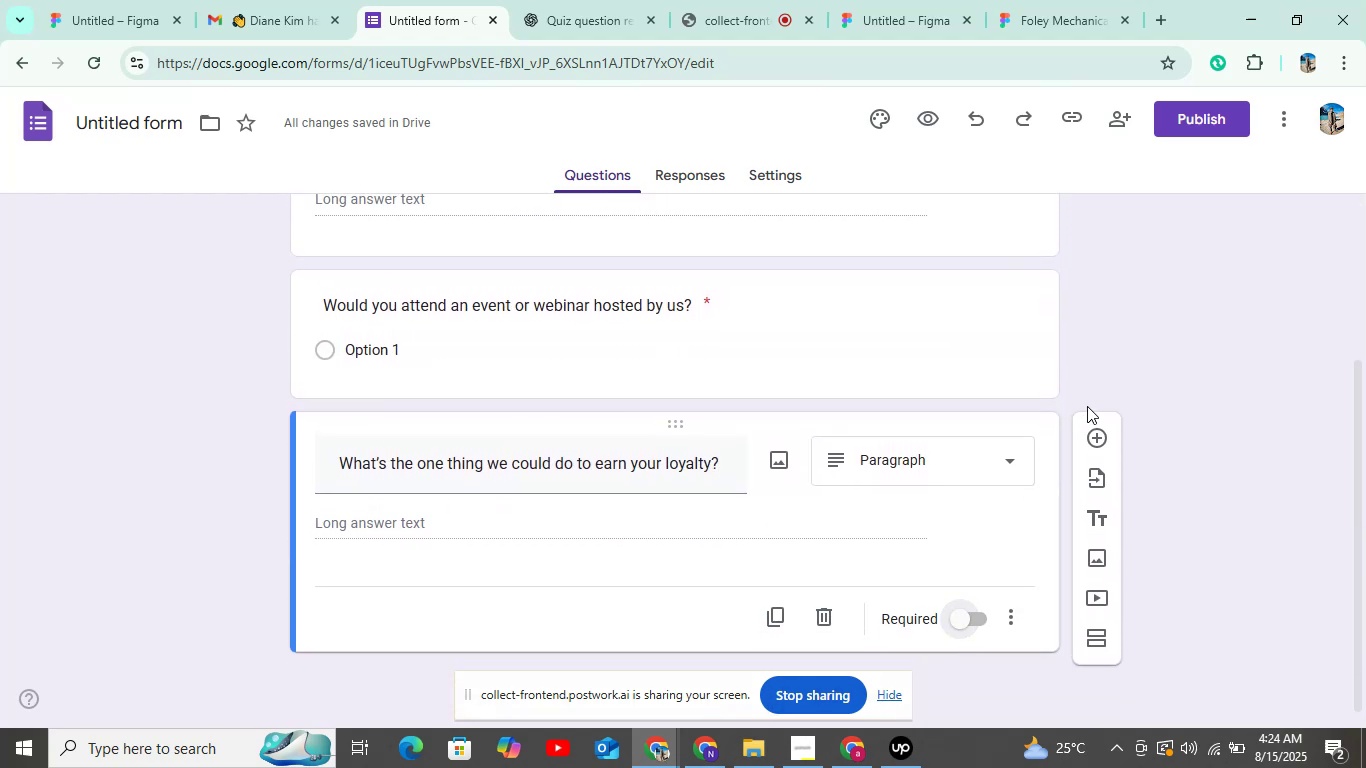 
left_click([1095, 430])
 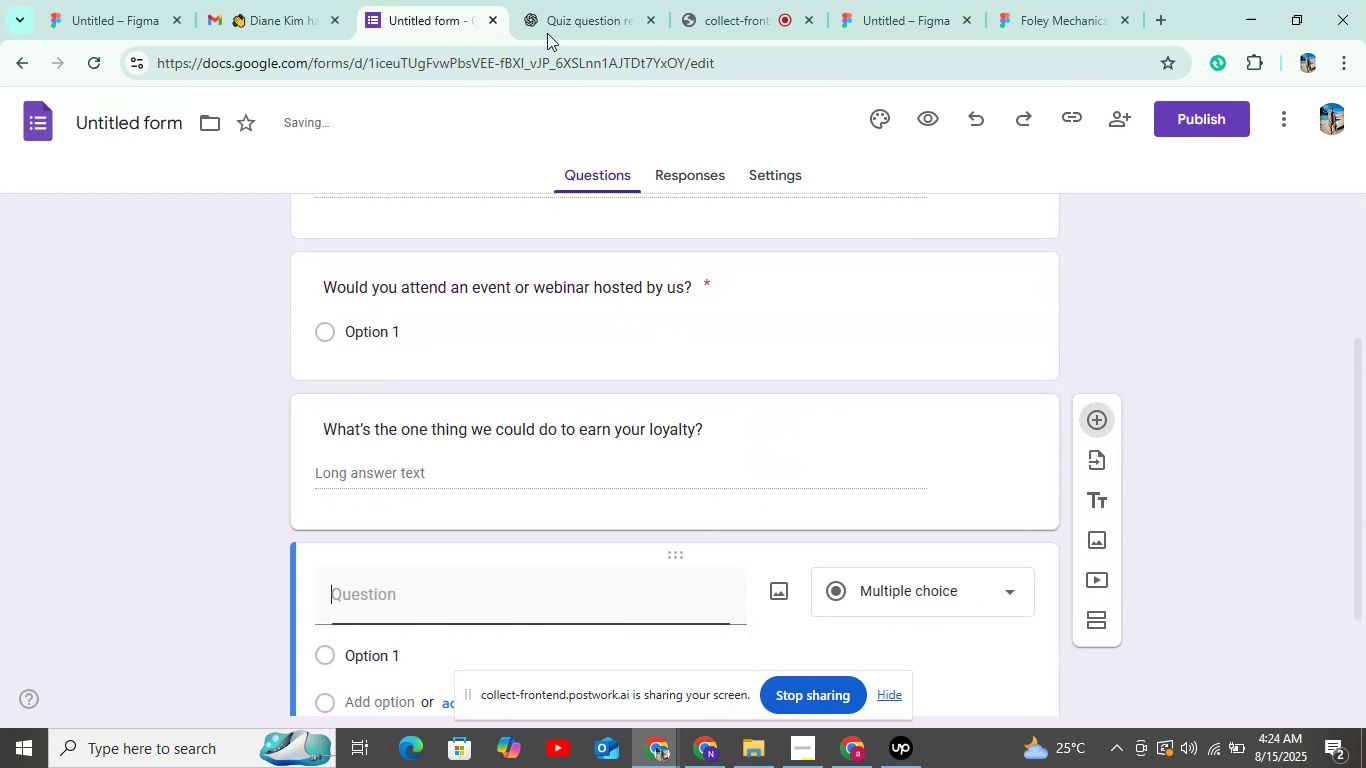 
left_click([547, 29])
 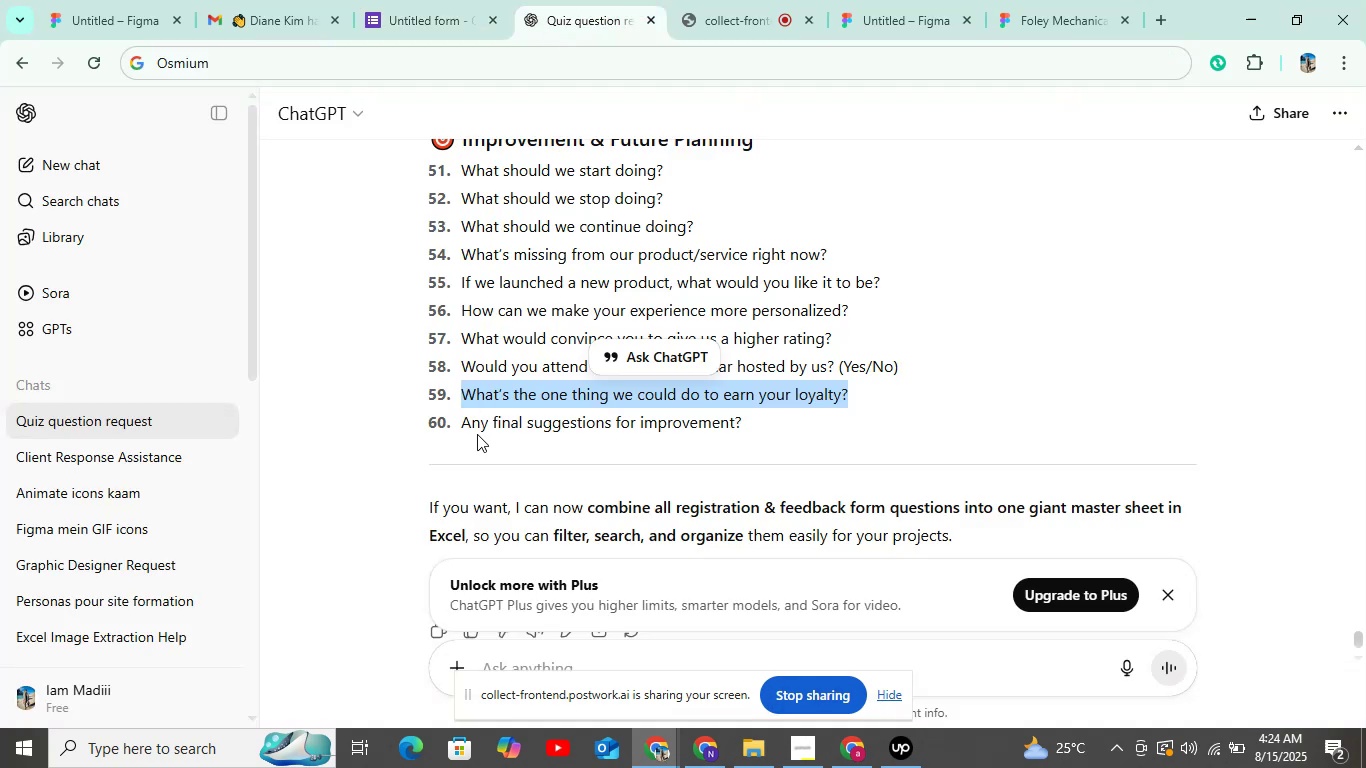 
left_click_drag(start_coordinate=[465, 417], to_coordinate=[712, 442])
 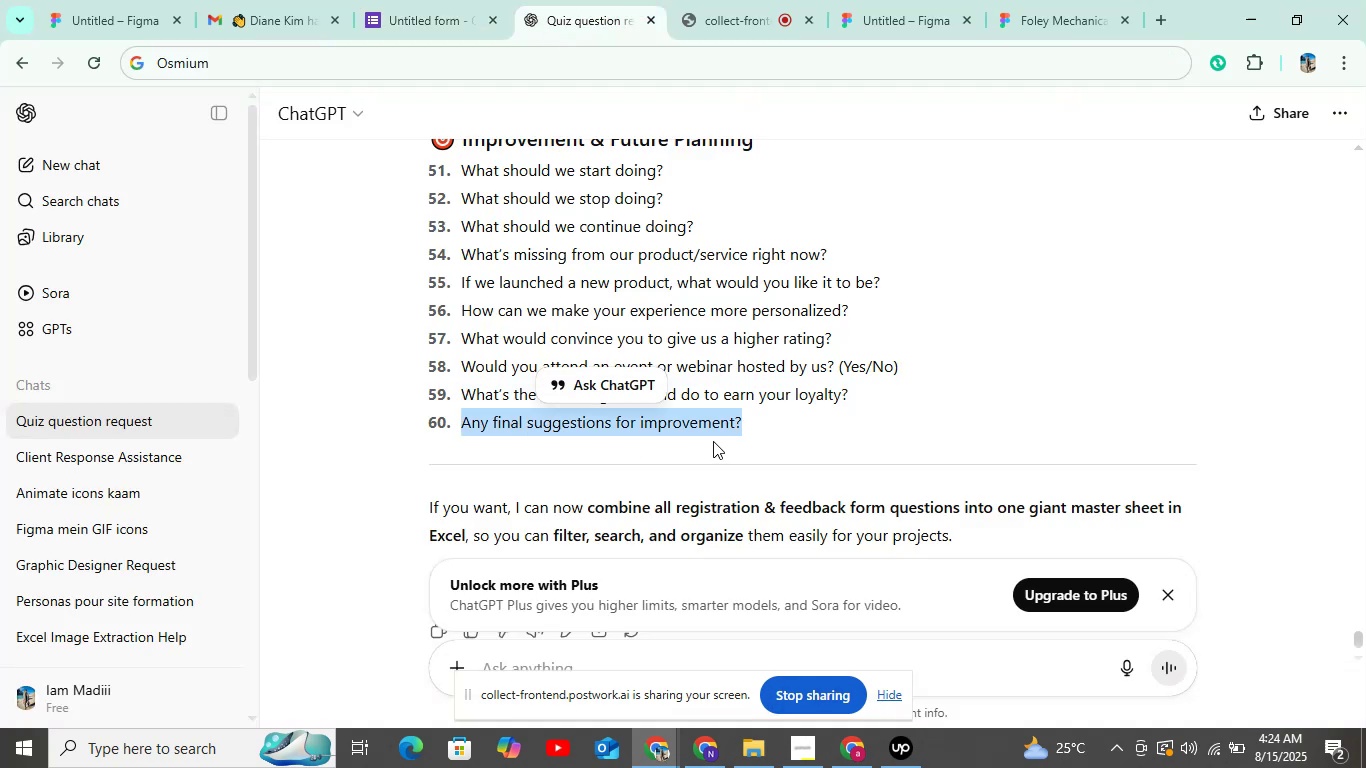 
key(Control+C)
 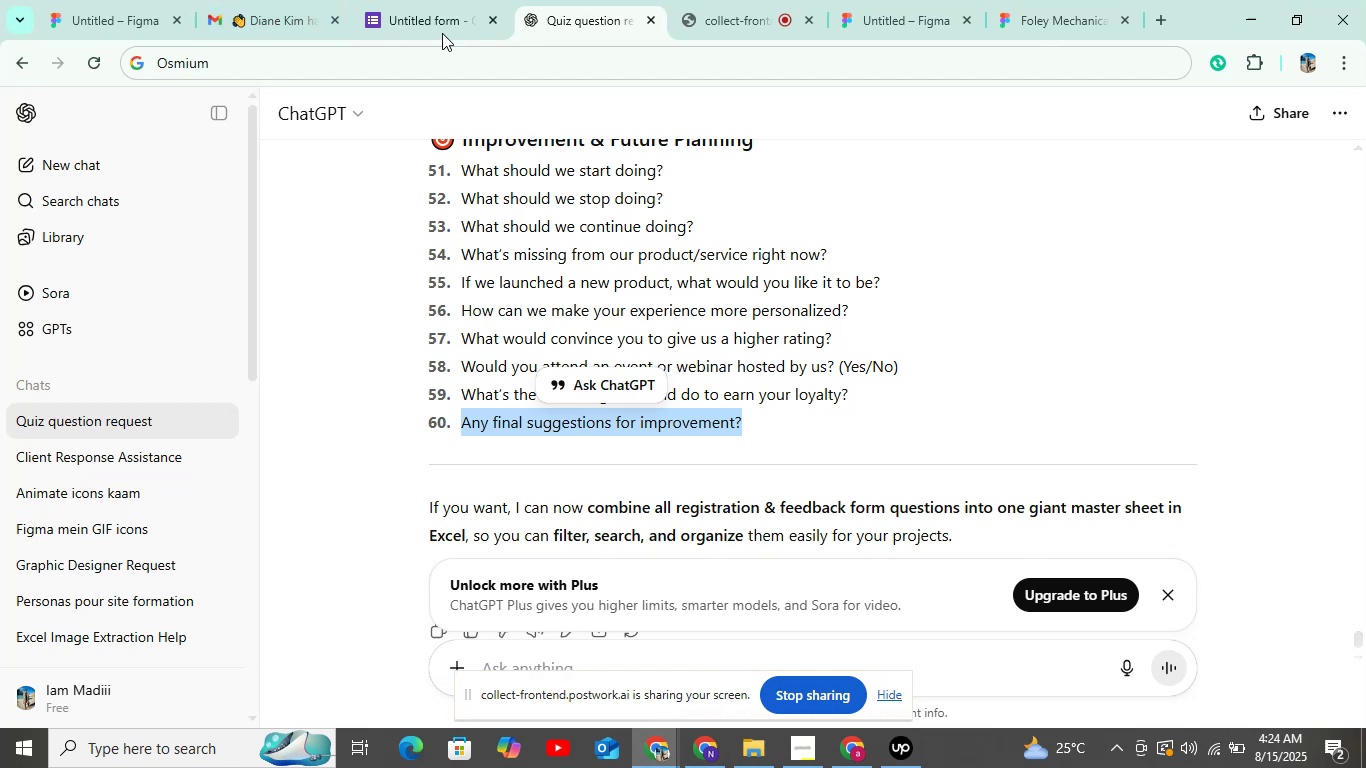 
left_click([403, 25])
 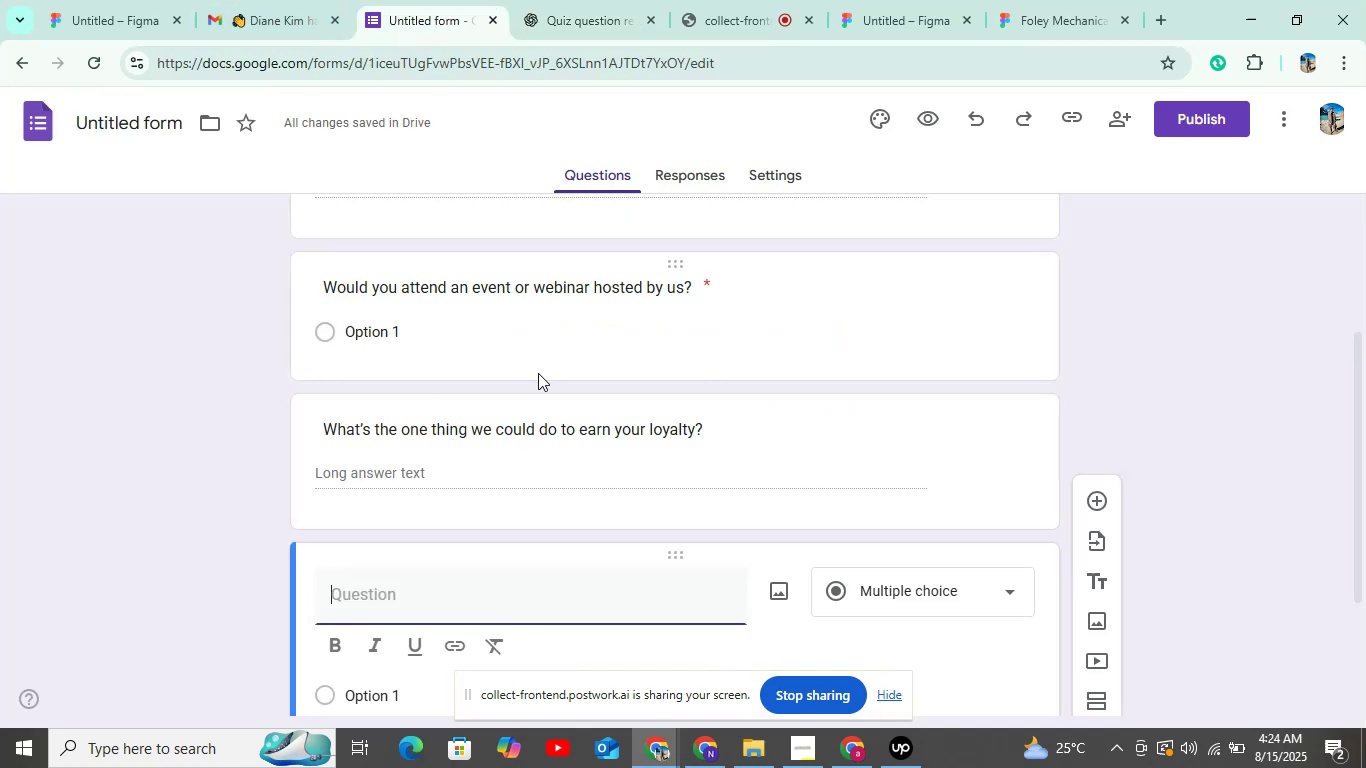 
key(Control+V)
 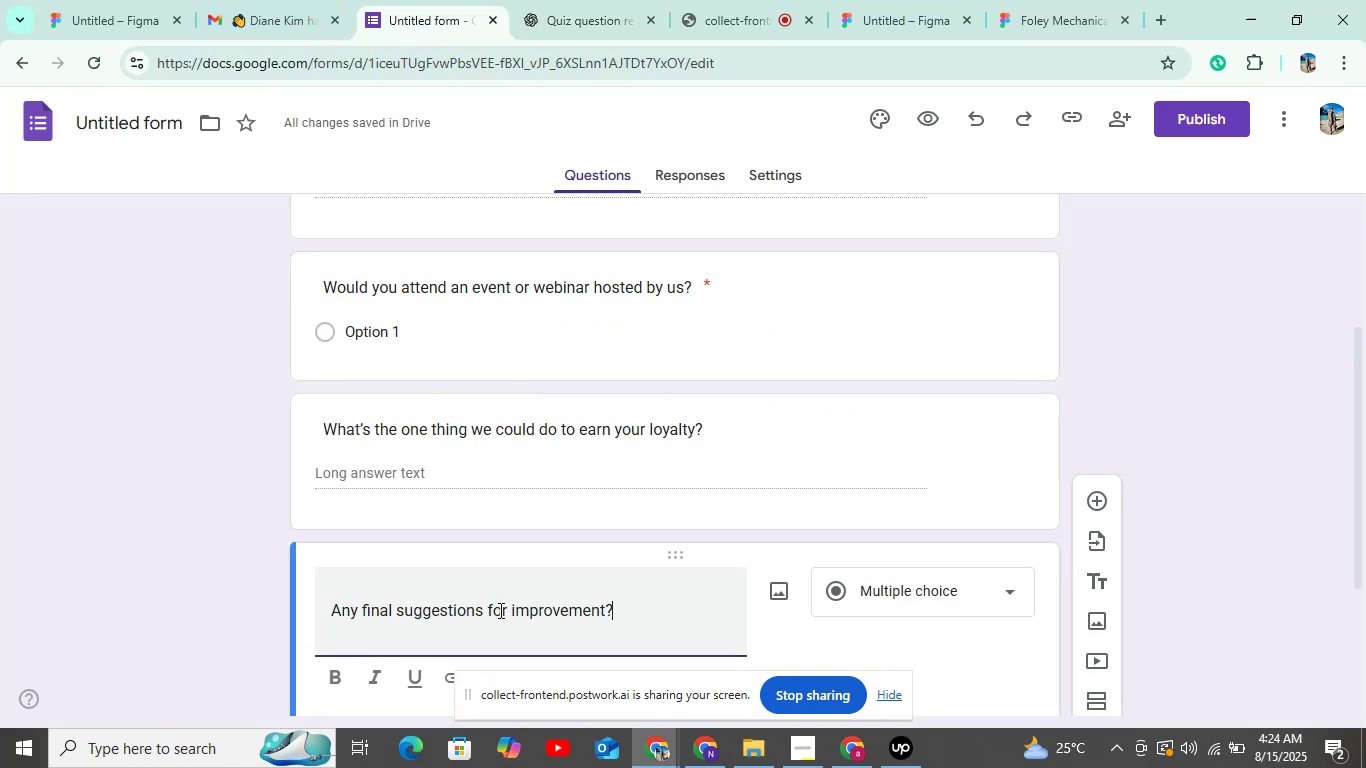 
scroll: coordinate [499, 610], scroll_direction: down, amount: 5.0
 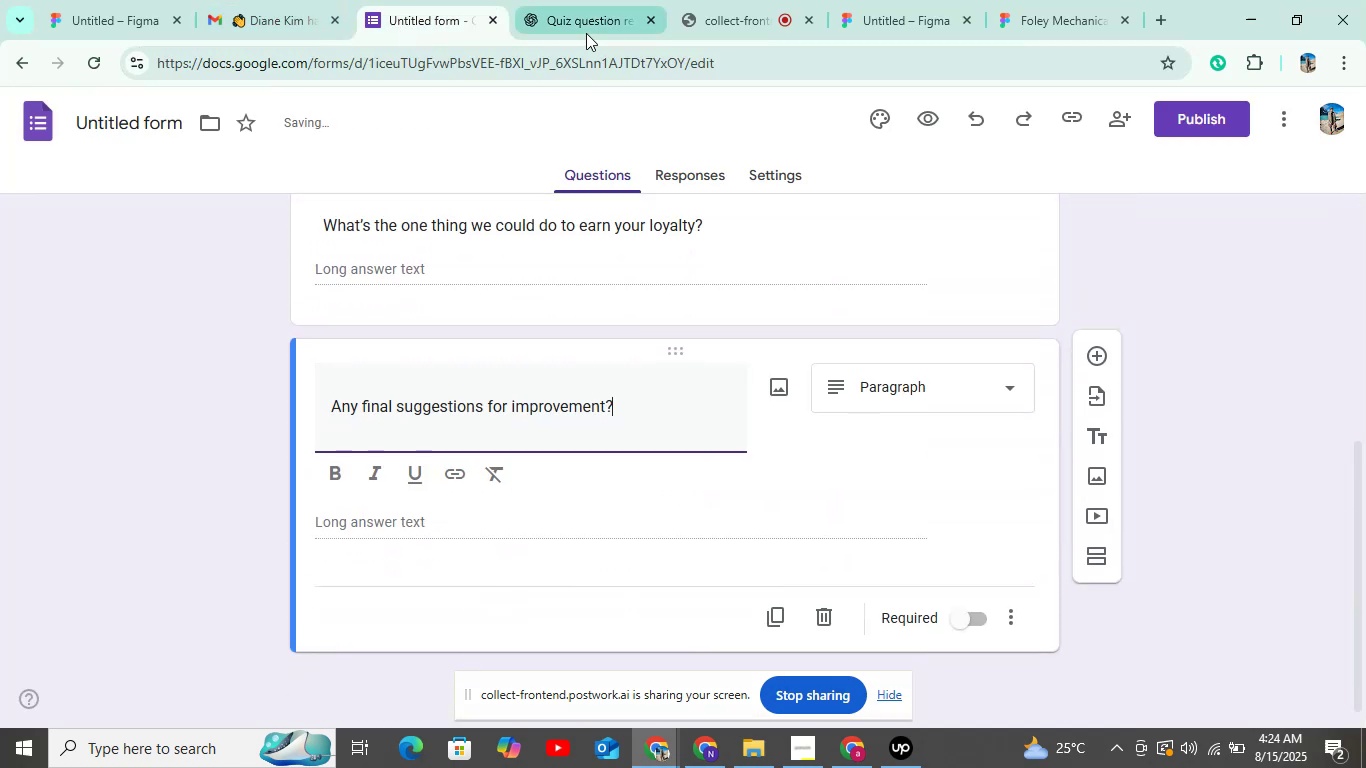 
left_click([586, 33])
 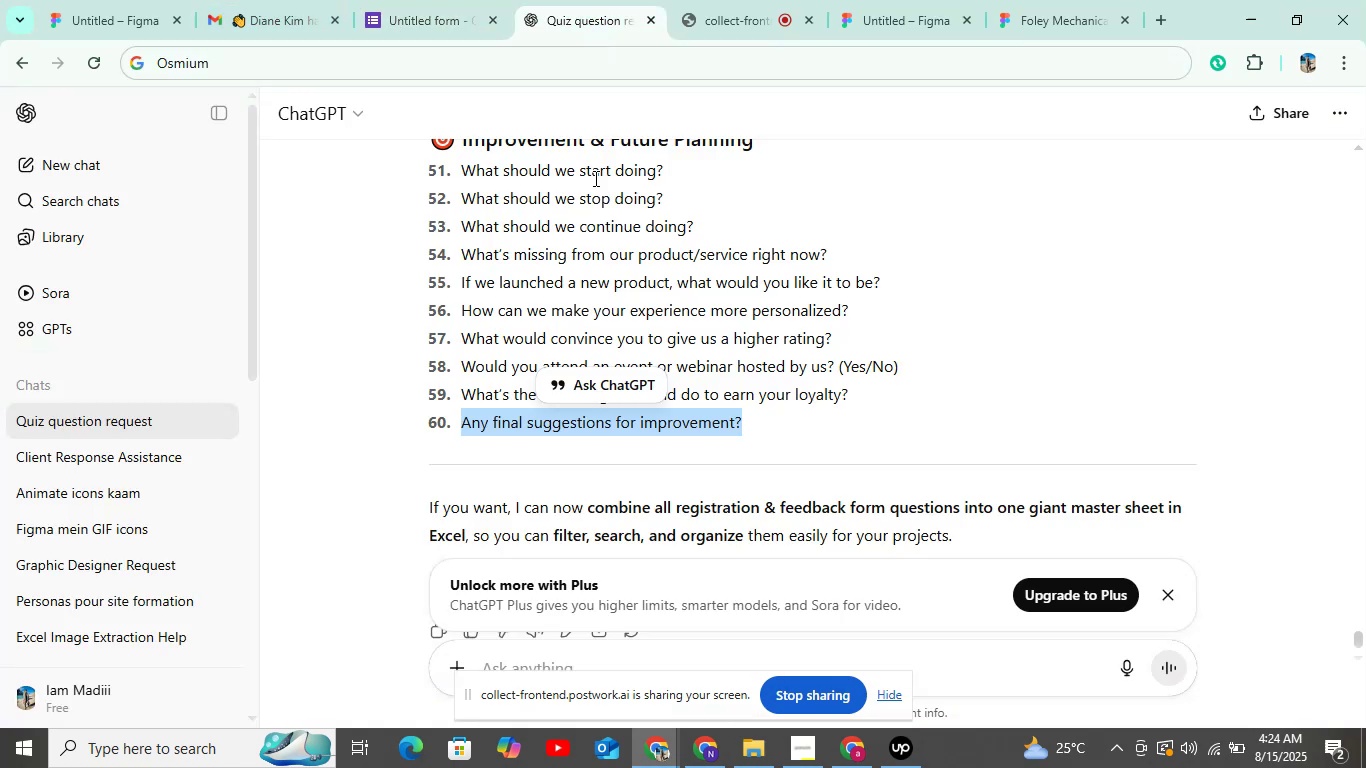 
scroll: coordinate [611, 264], scroll_direction: down, amount: 3.0
 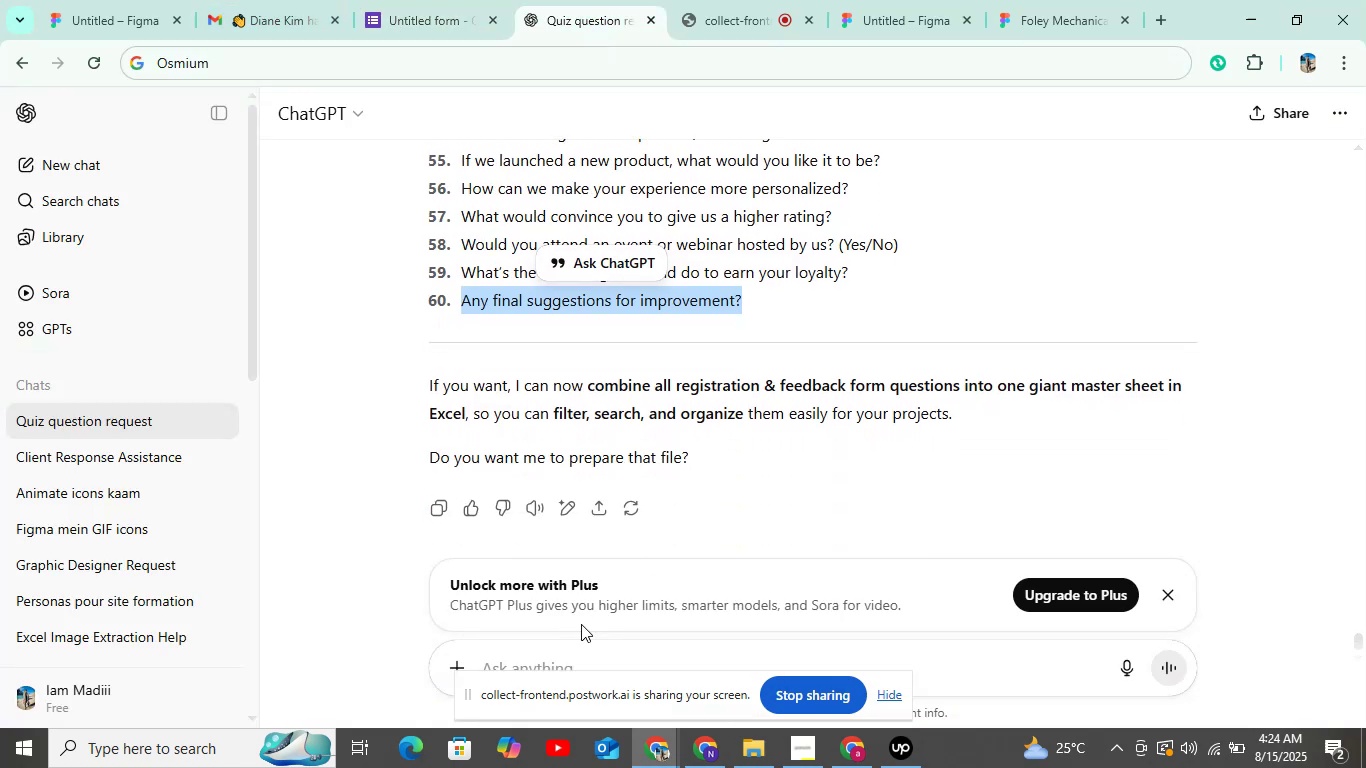 
left_click([576, 654])
 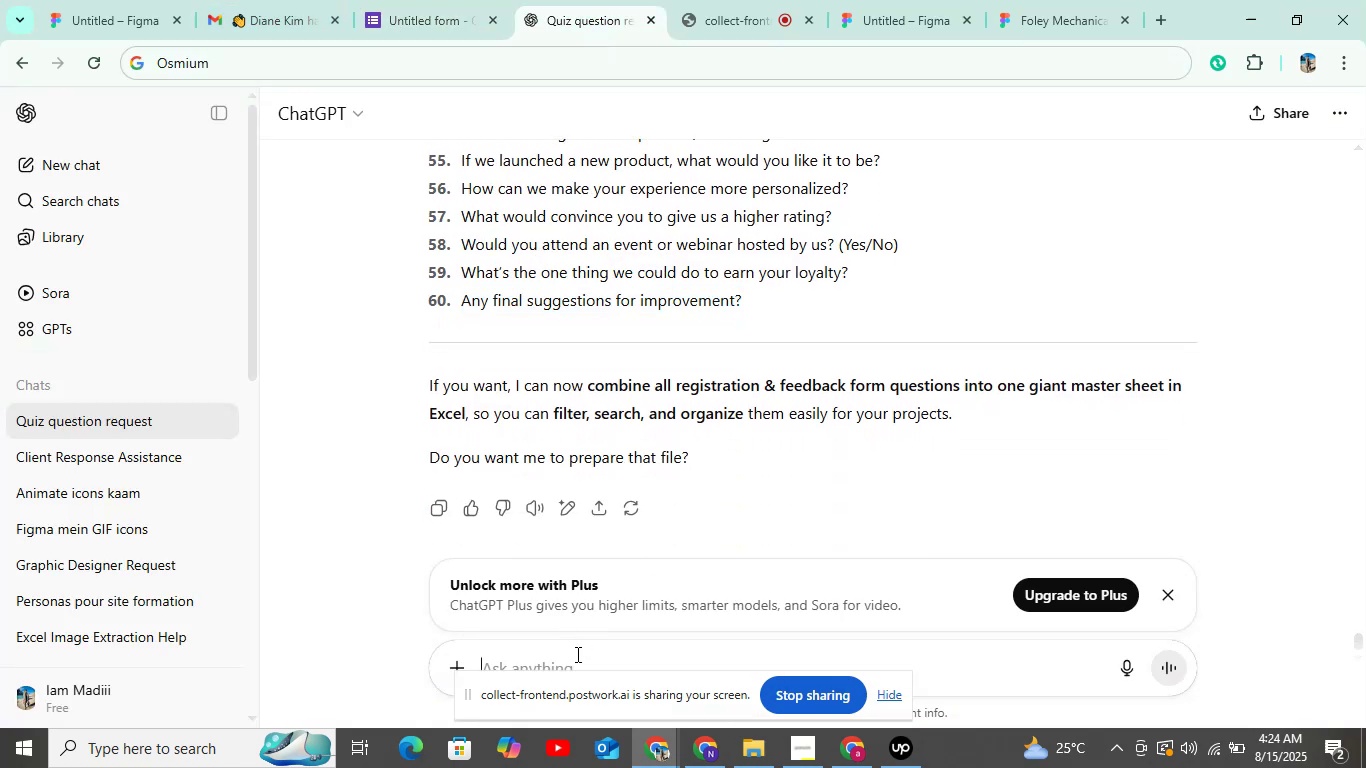 
type(i want mpre)
 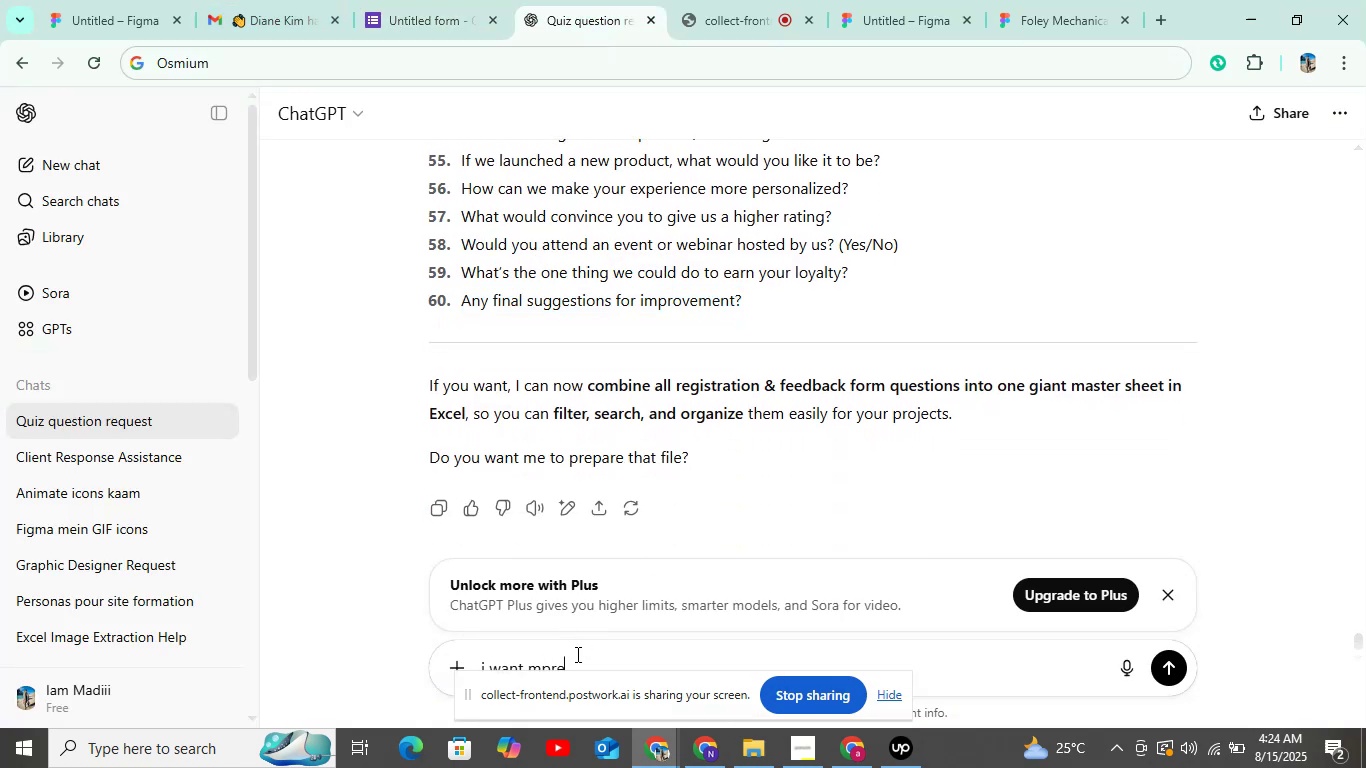 
key(Enter)
 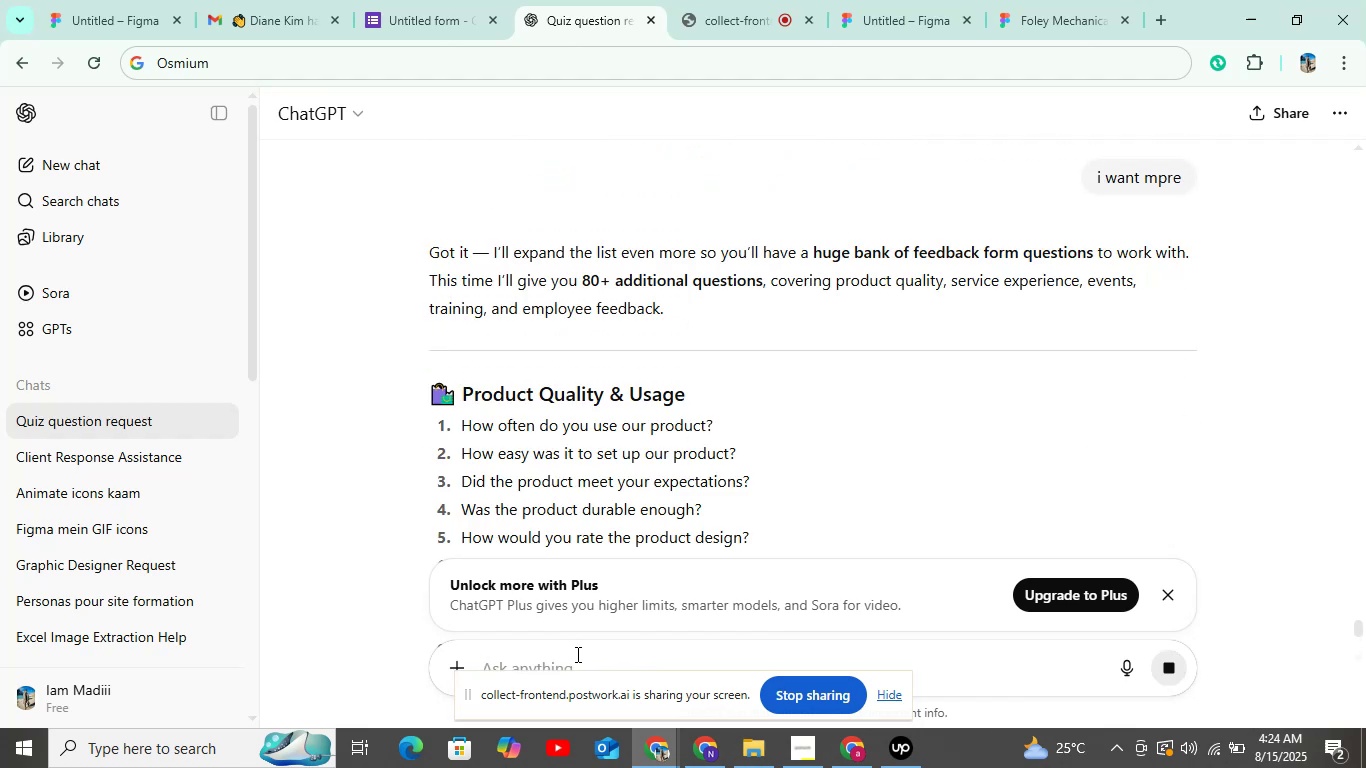 
wait(10.64)
 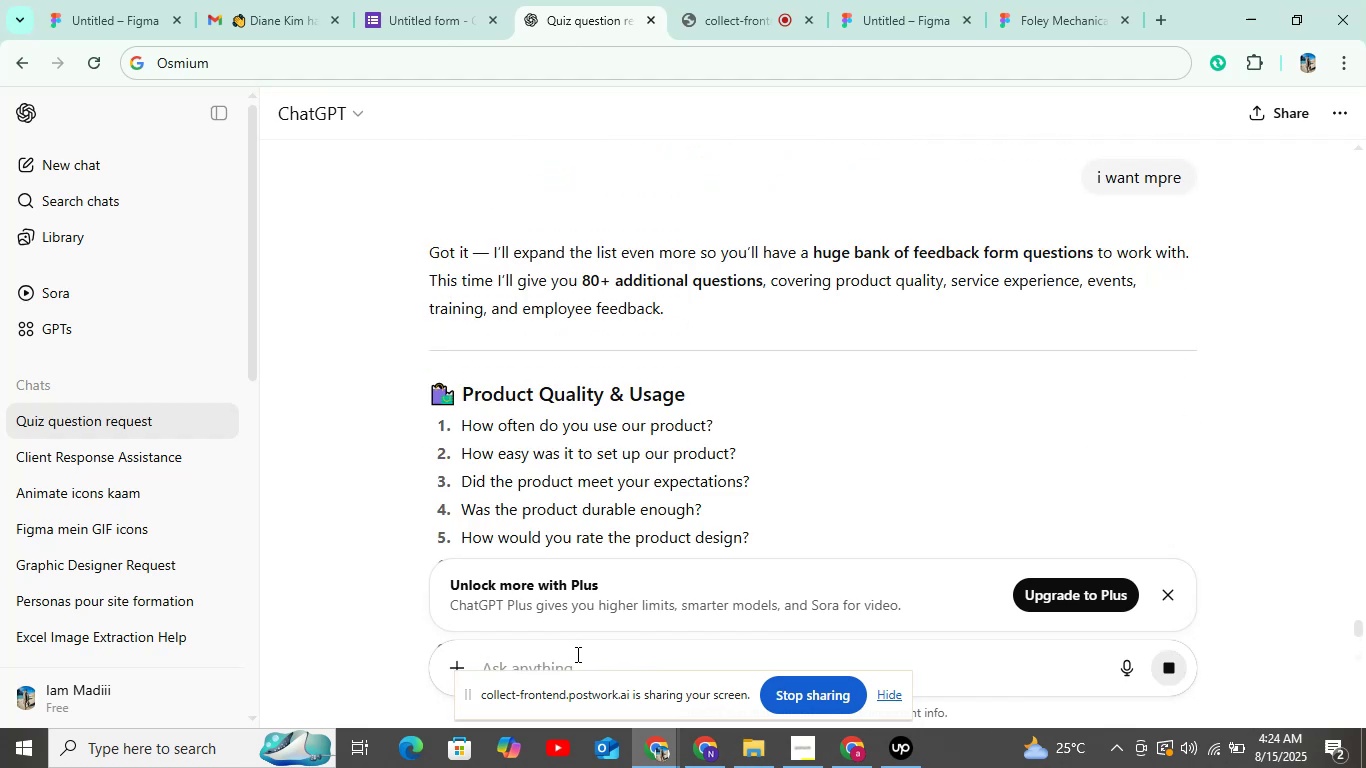 
left_click_drag(start_coordinate=[460, 422], to_coordinate=[735, 424])
 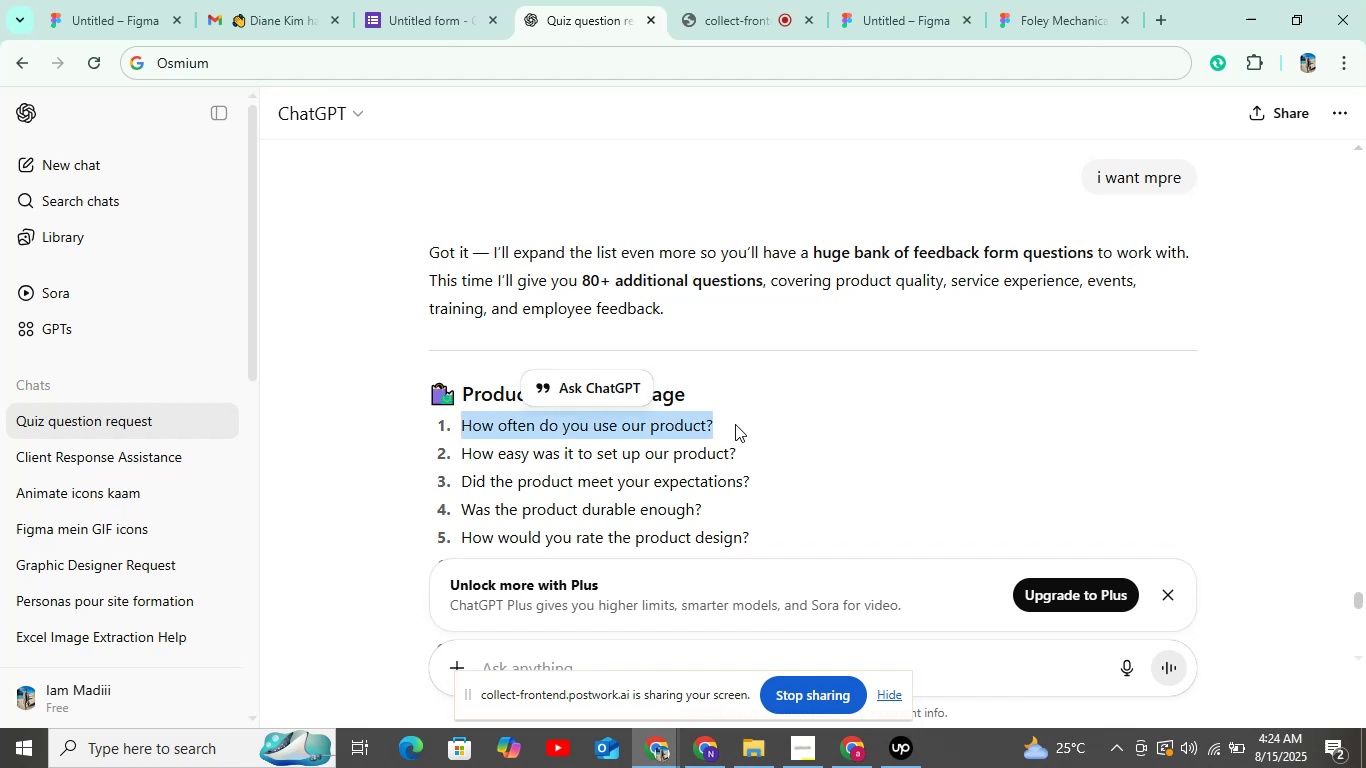 
key(Control+C)
 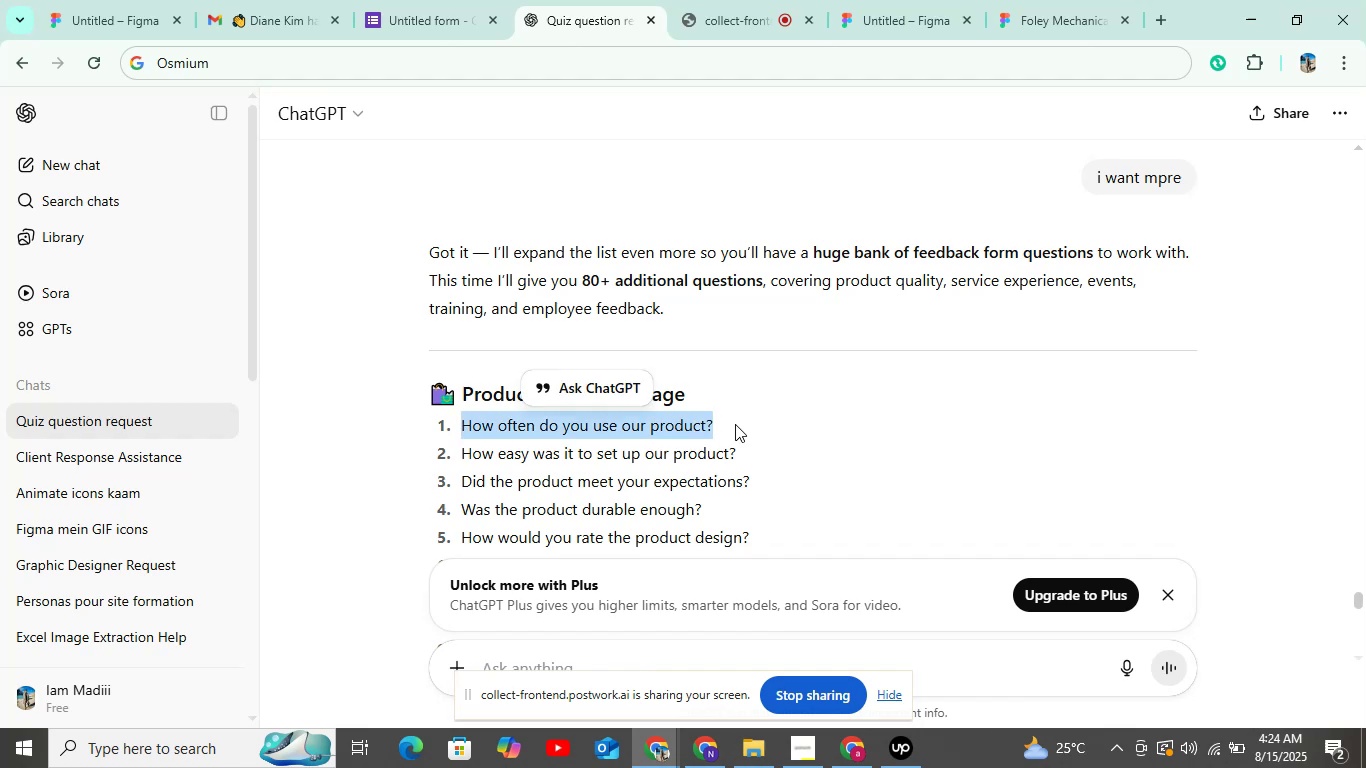 
key(Control+C)
 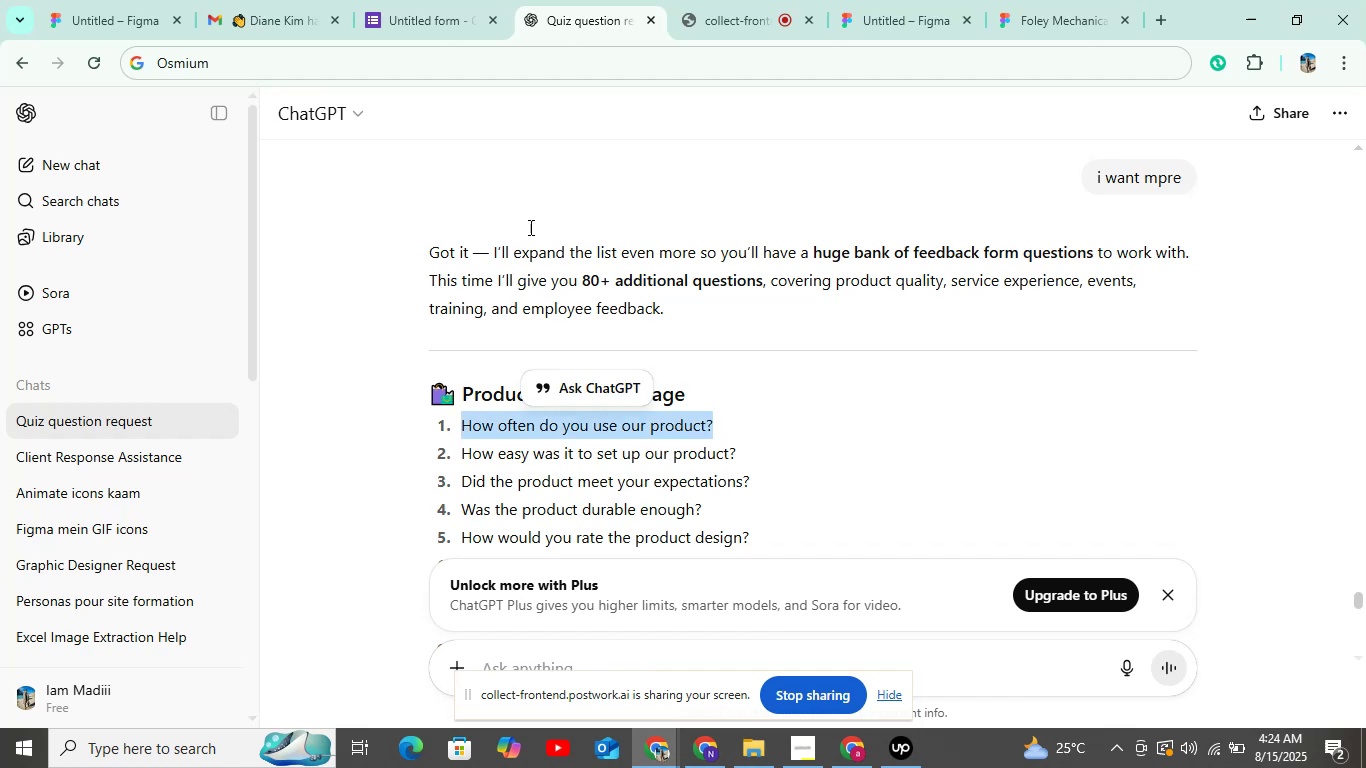 
key(Control+C)
 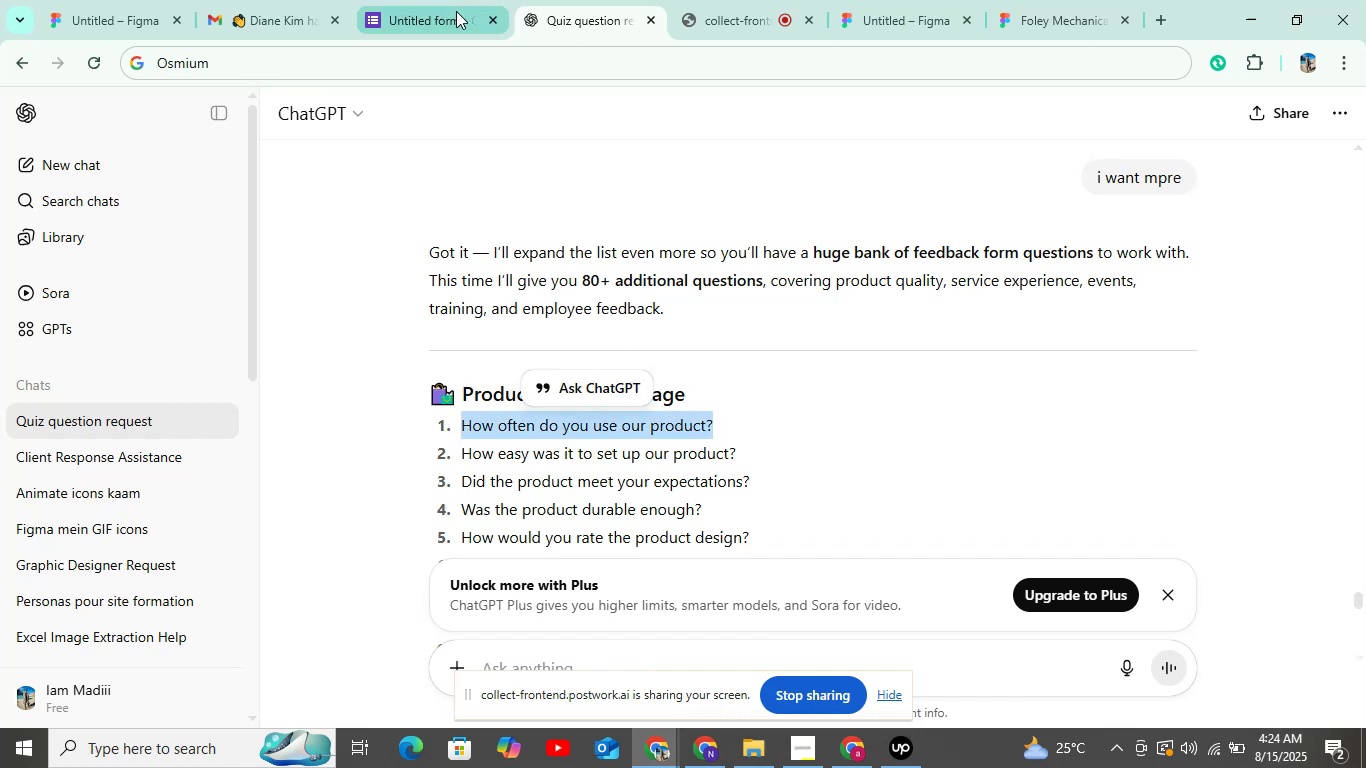 
left_click([456, 11])
 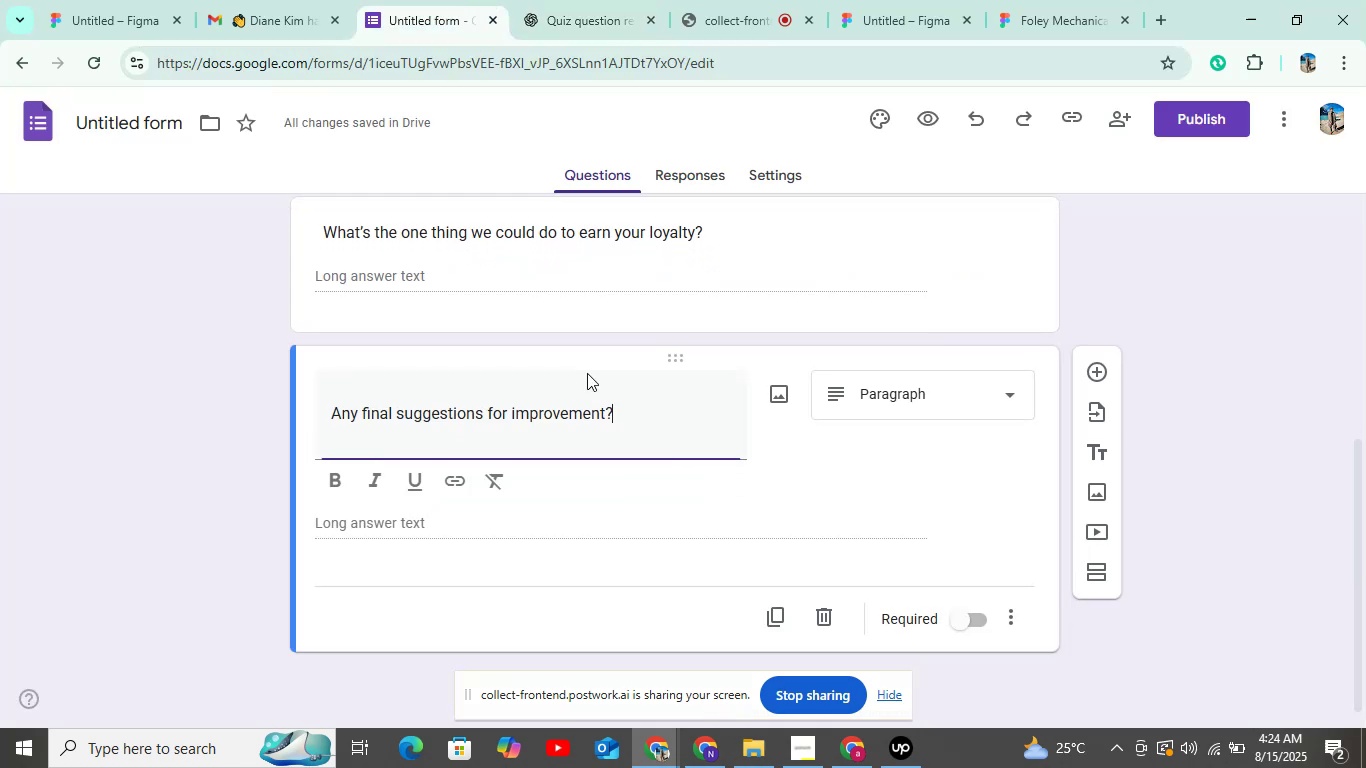 
key(Control+ControlLeft)
 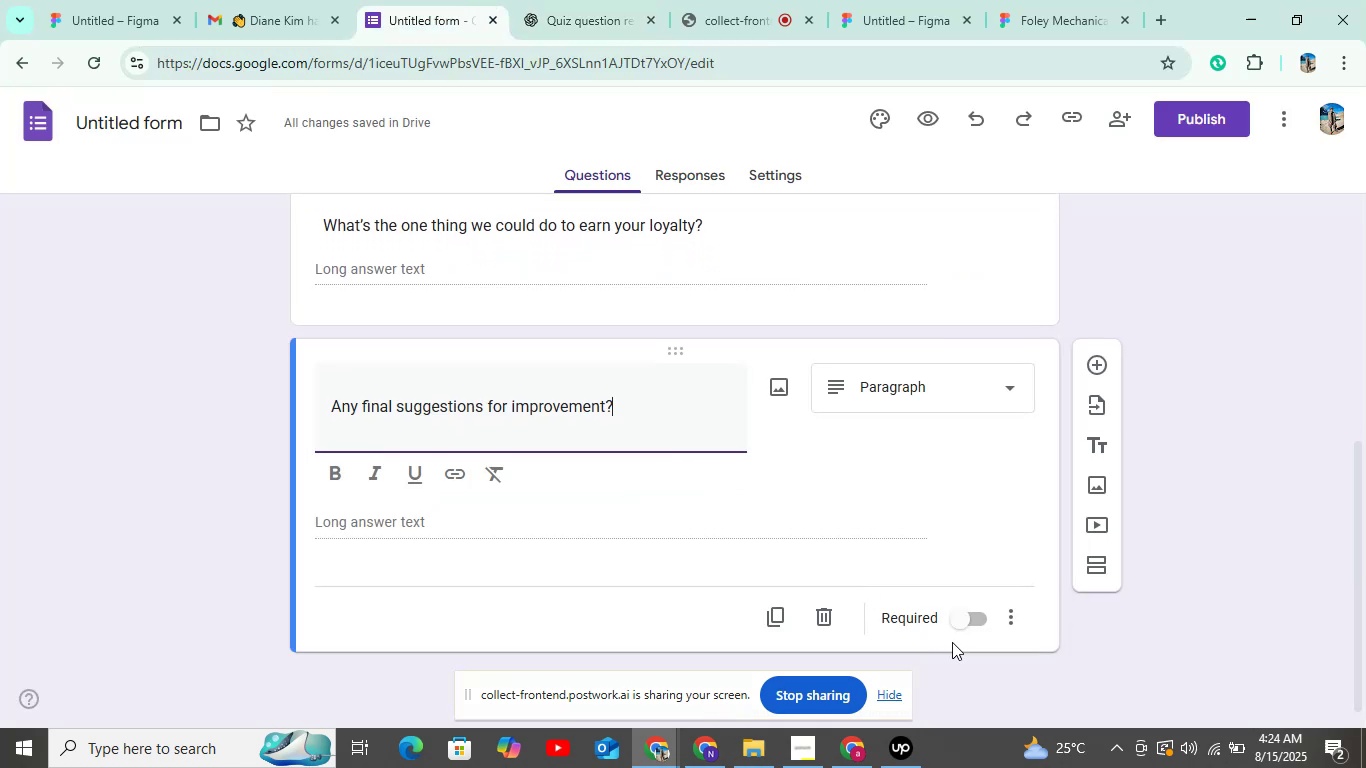 
scroll: coordinate [835, 569], scroll_direction: up, amount: 4.0
 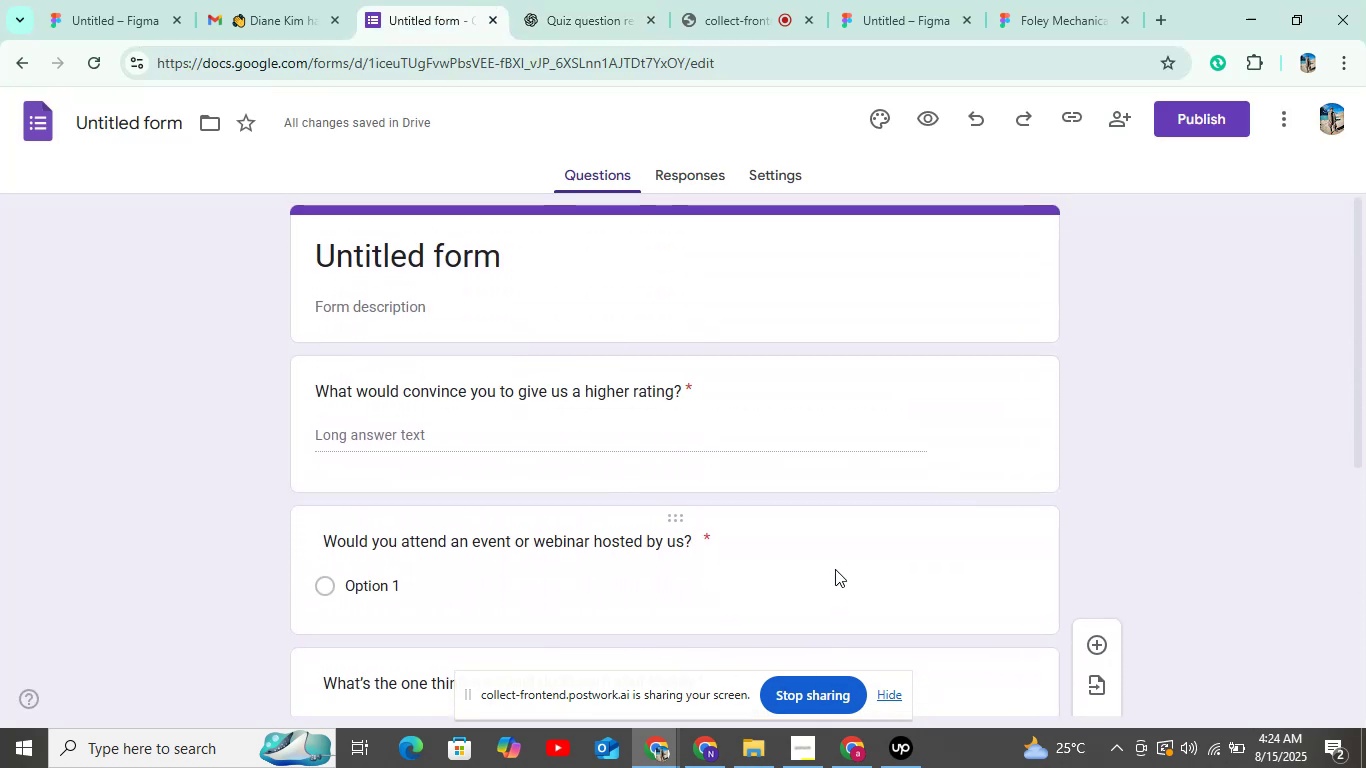 
scroll: coordinate [835, 569], scroll_direction: down, amount: 9.0
 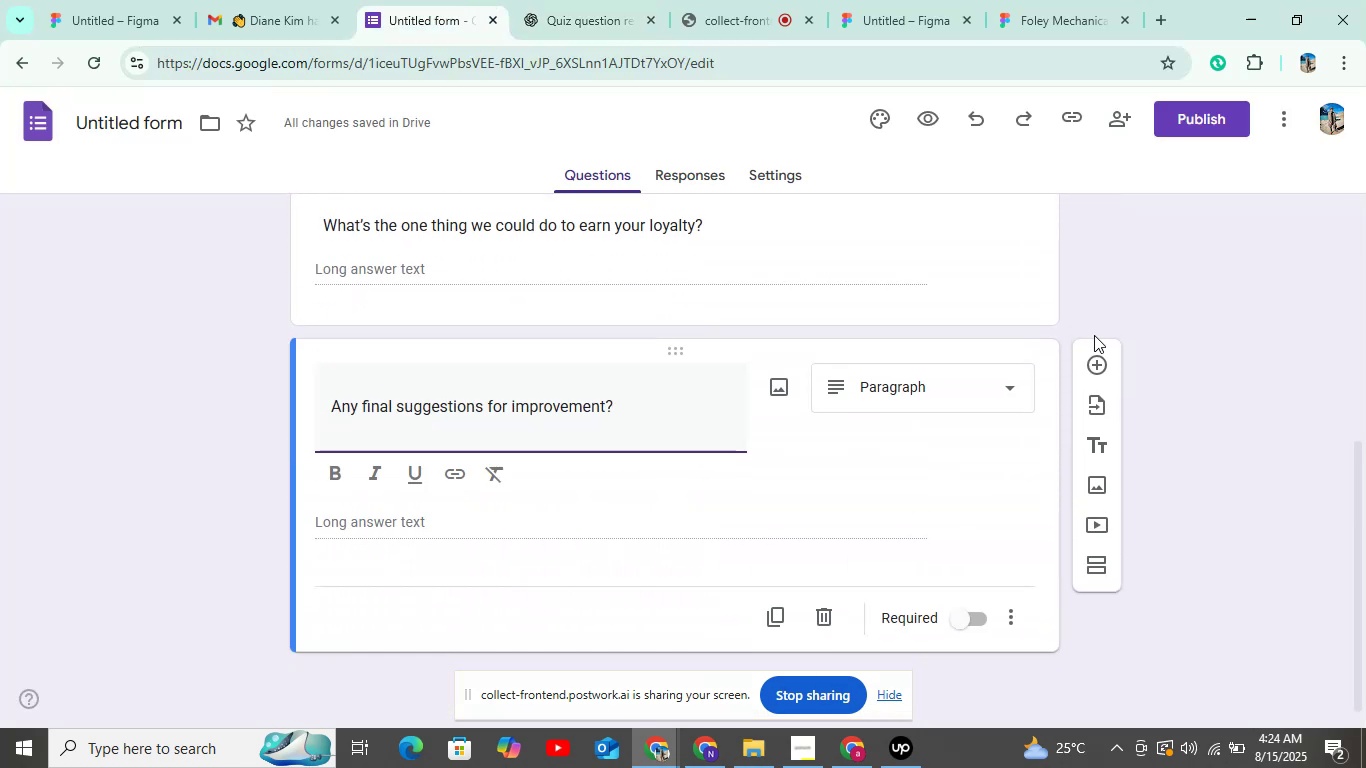 
left_click([1094, 351])
 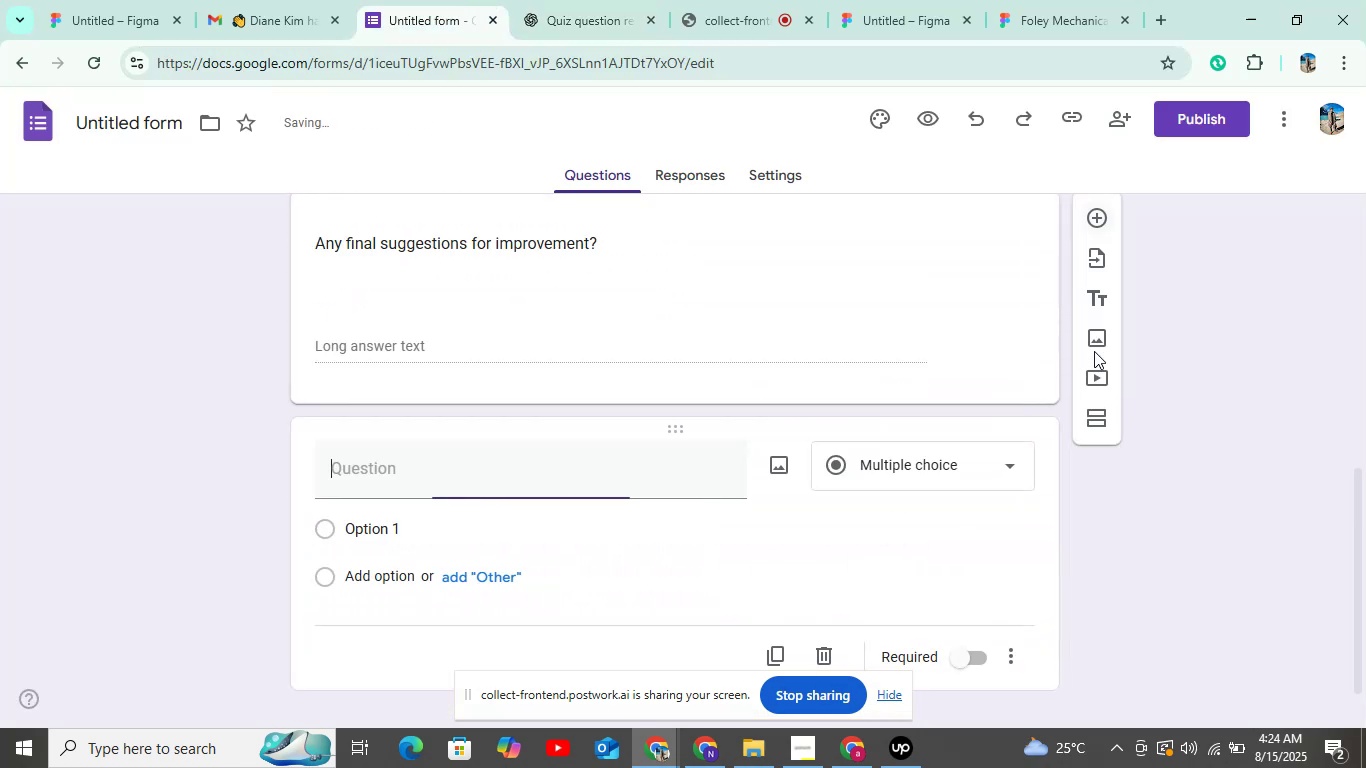 
key(Control+V)
 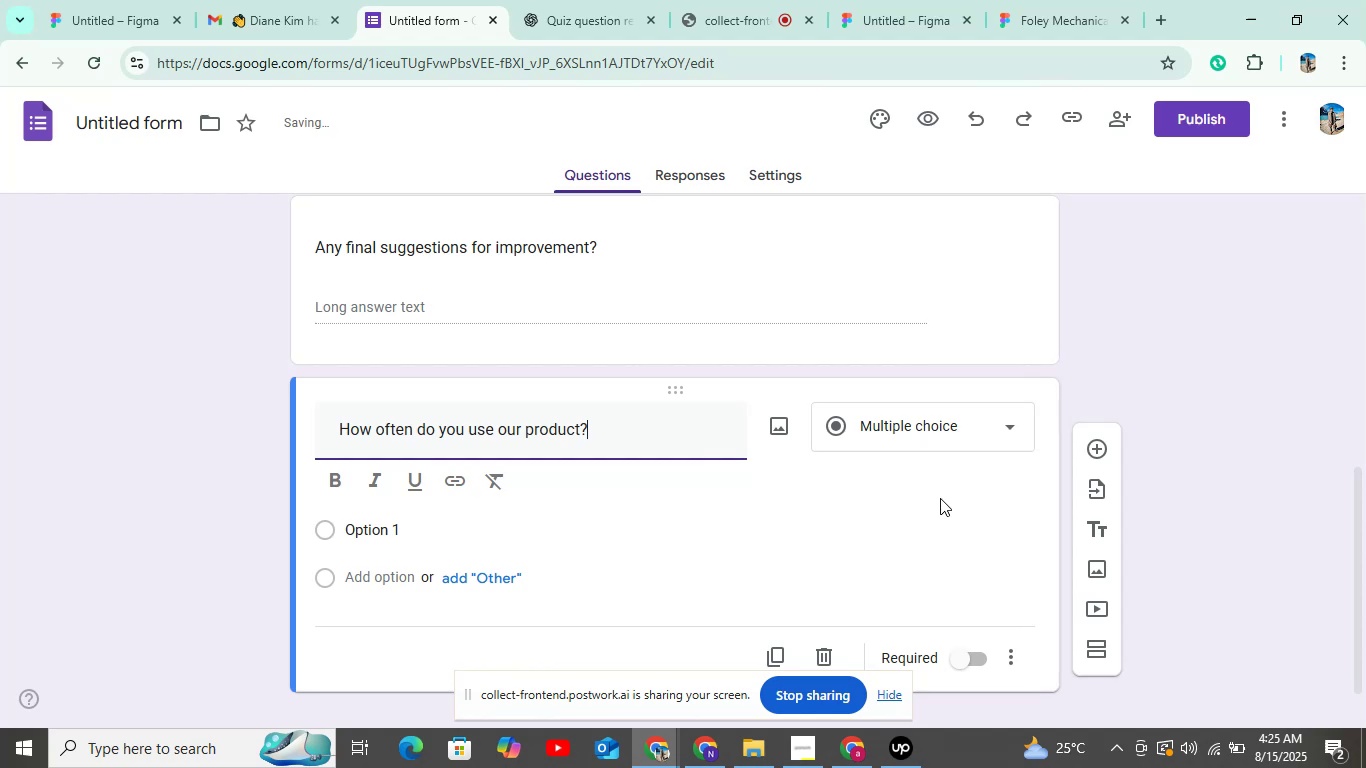 
scroll: coordinate [934, 527], scroll_direction: down, amount: 4.0
 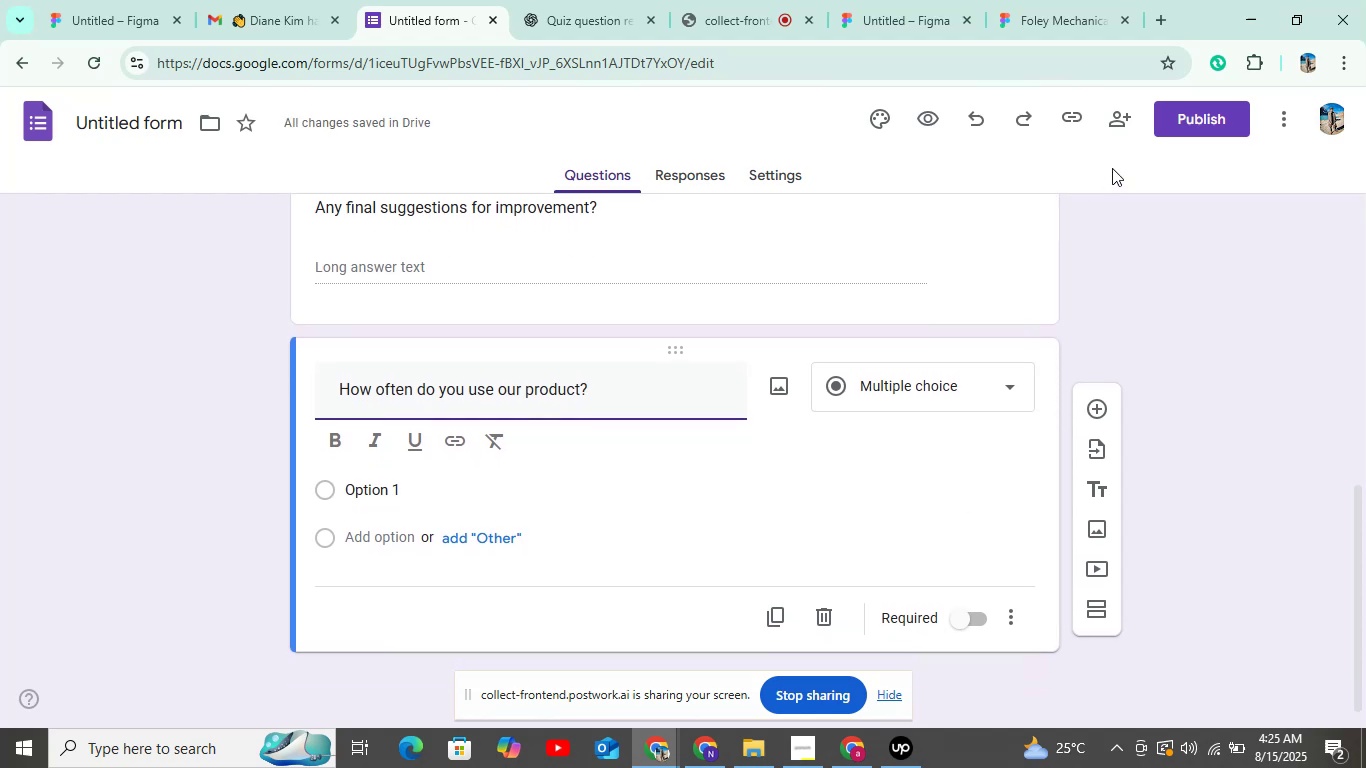 
left_click([1171, 104])
 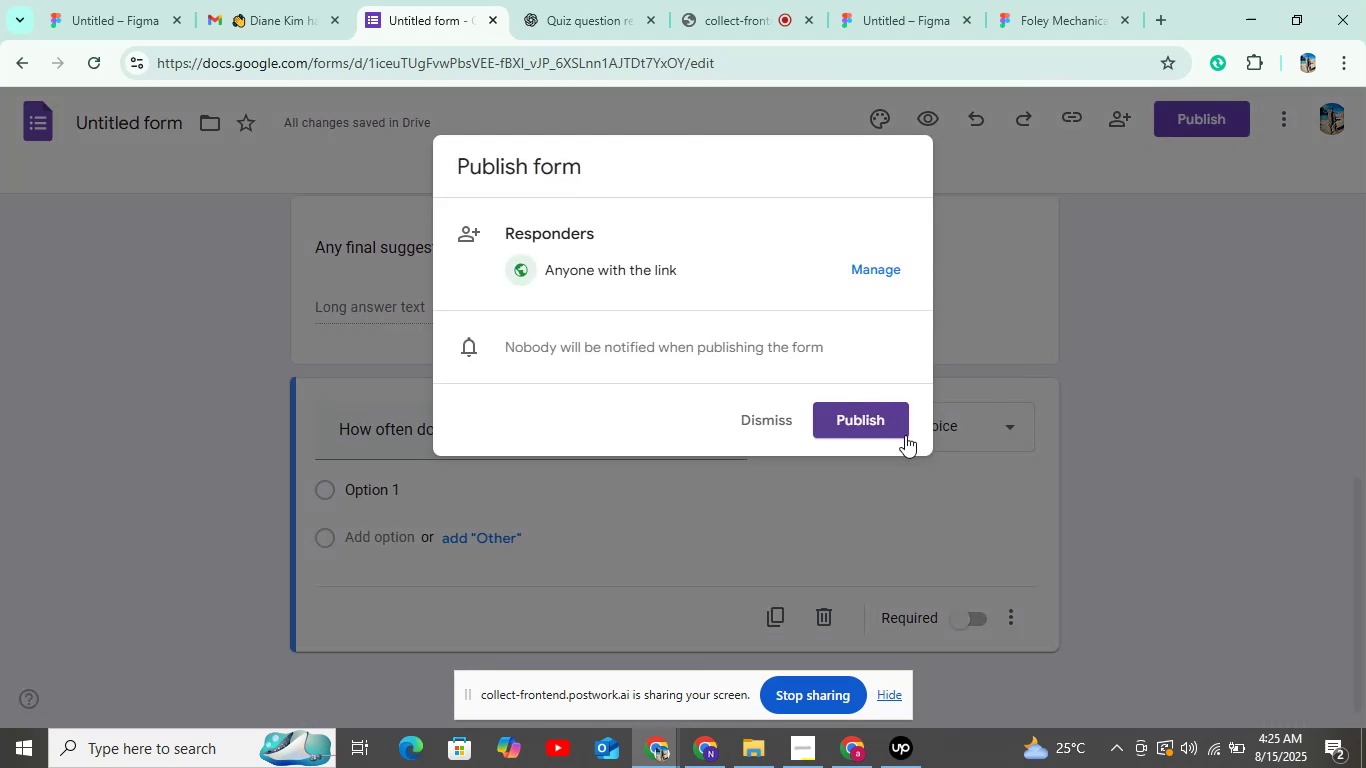 
left_click([895, 424])
 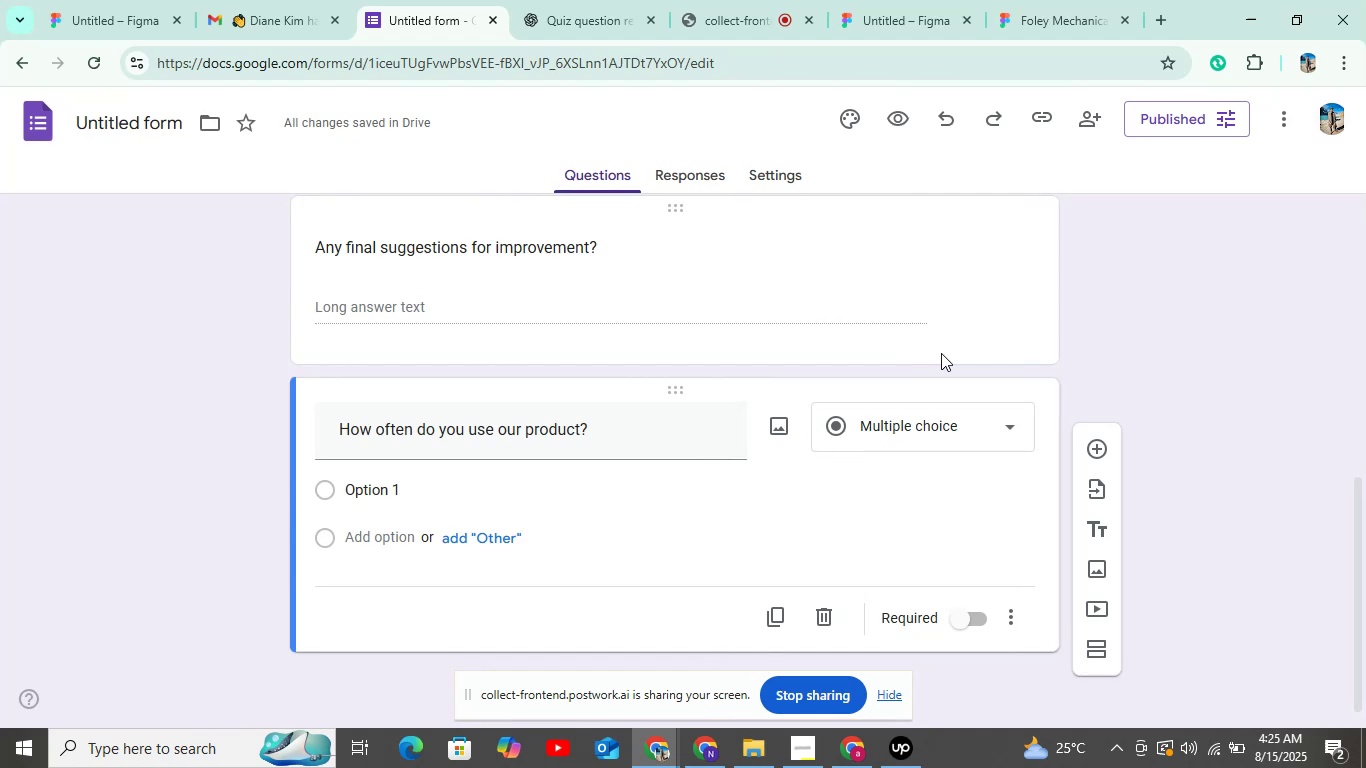 
wait(7.5)
 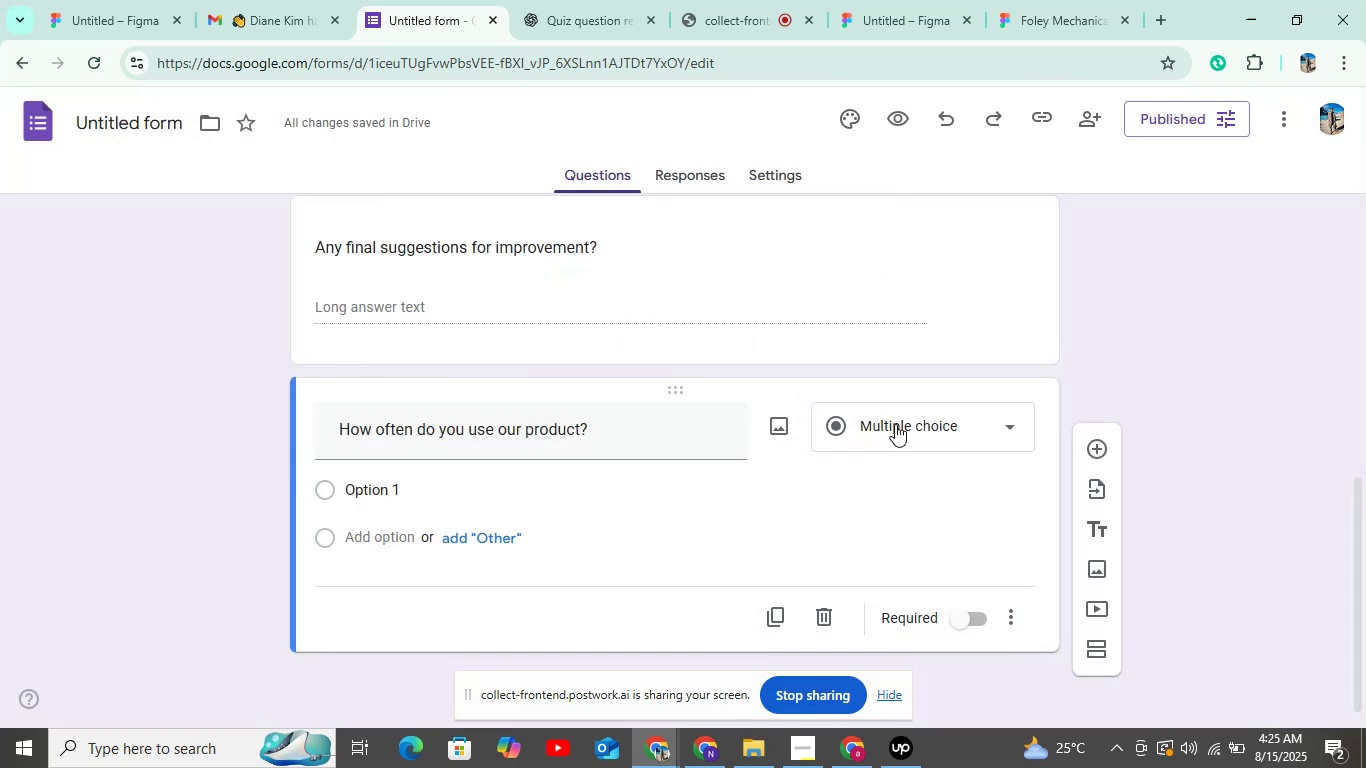 
left_click([32, 129])
 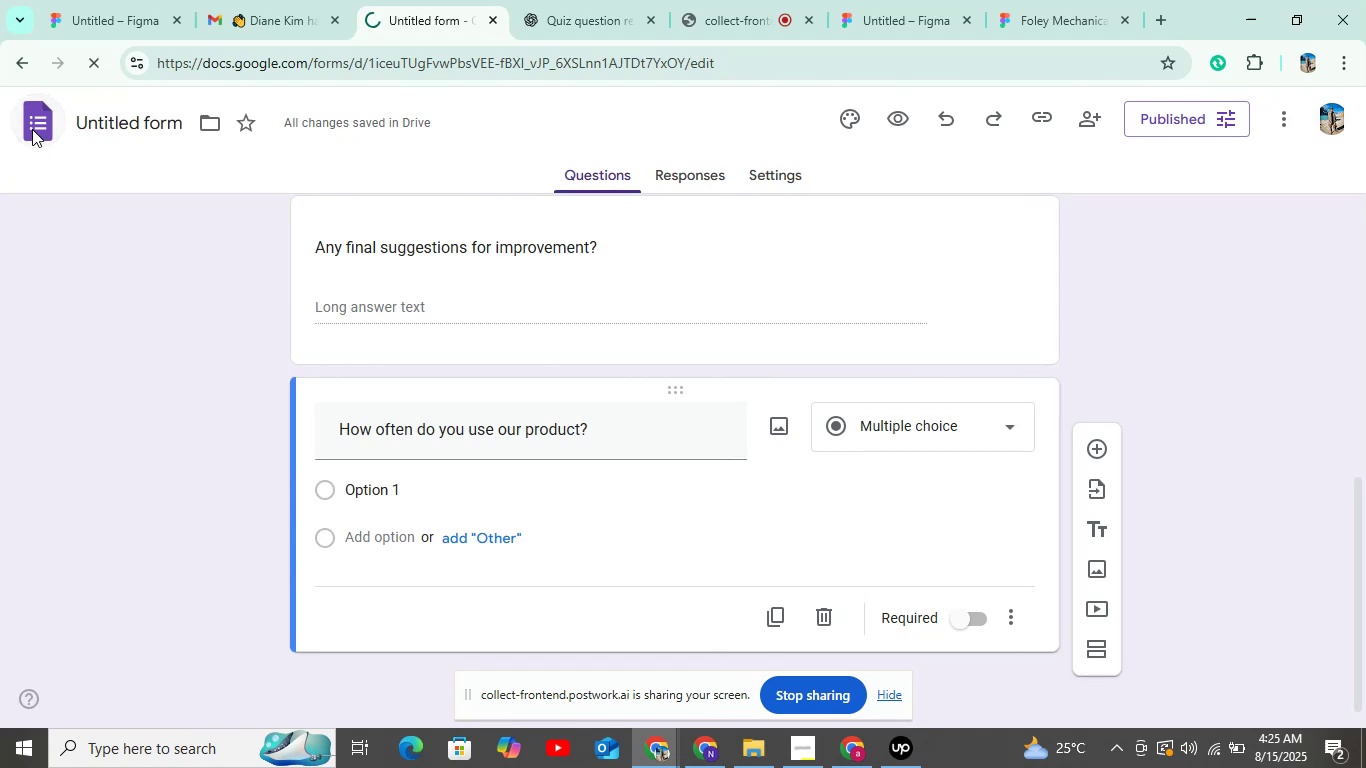 
mouse_move([111, 149])
 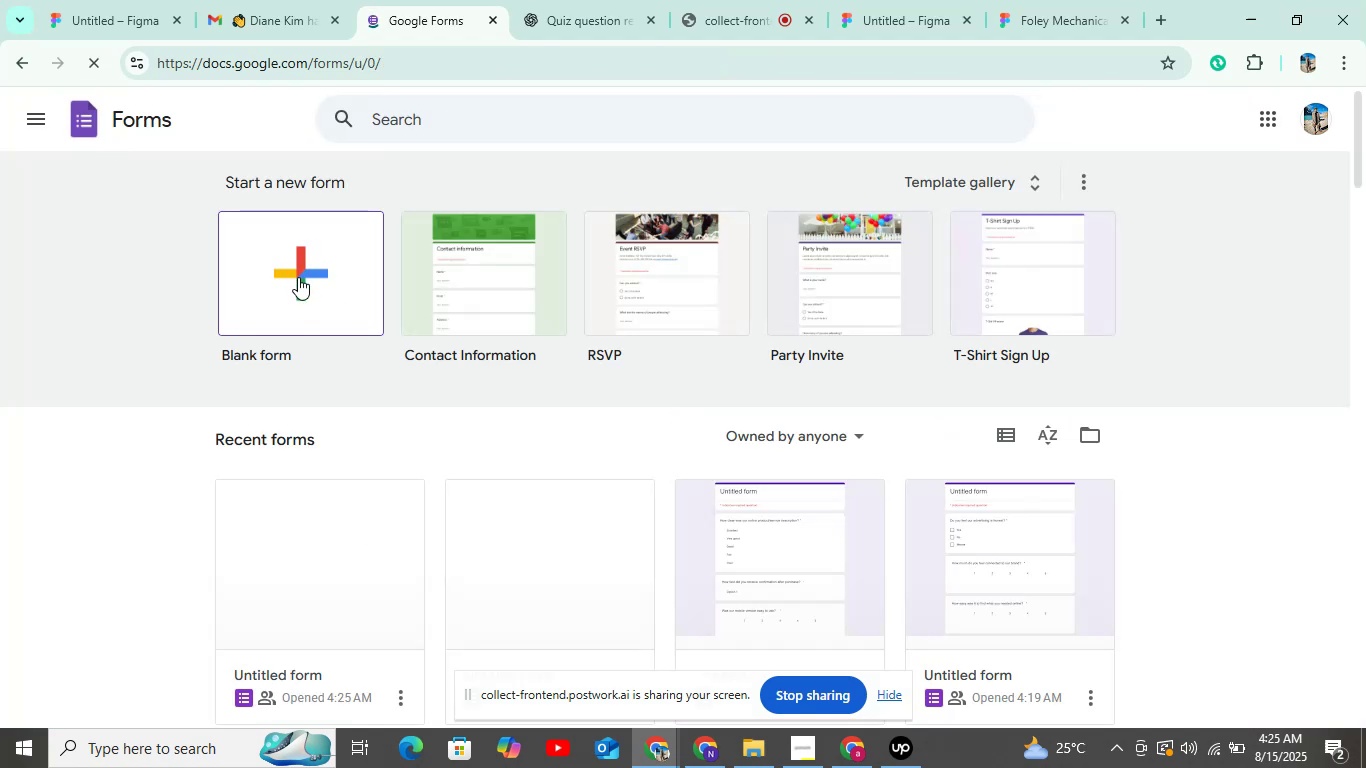 
left_click([298, 277])
 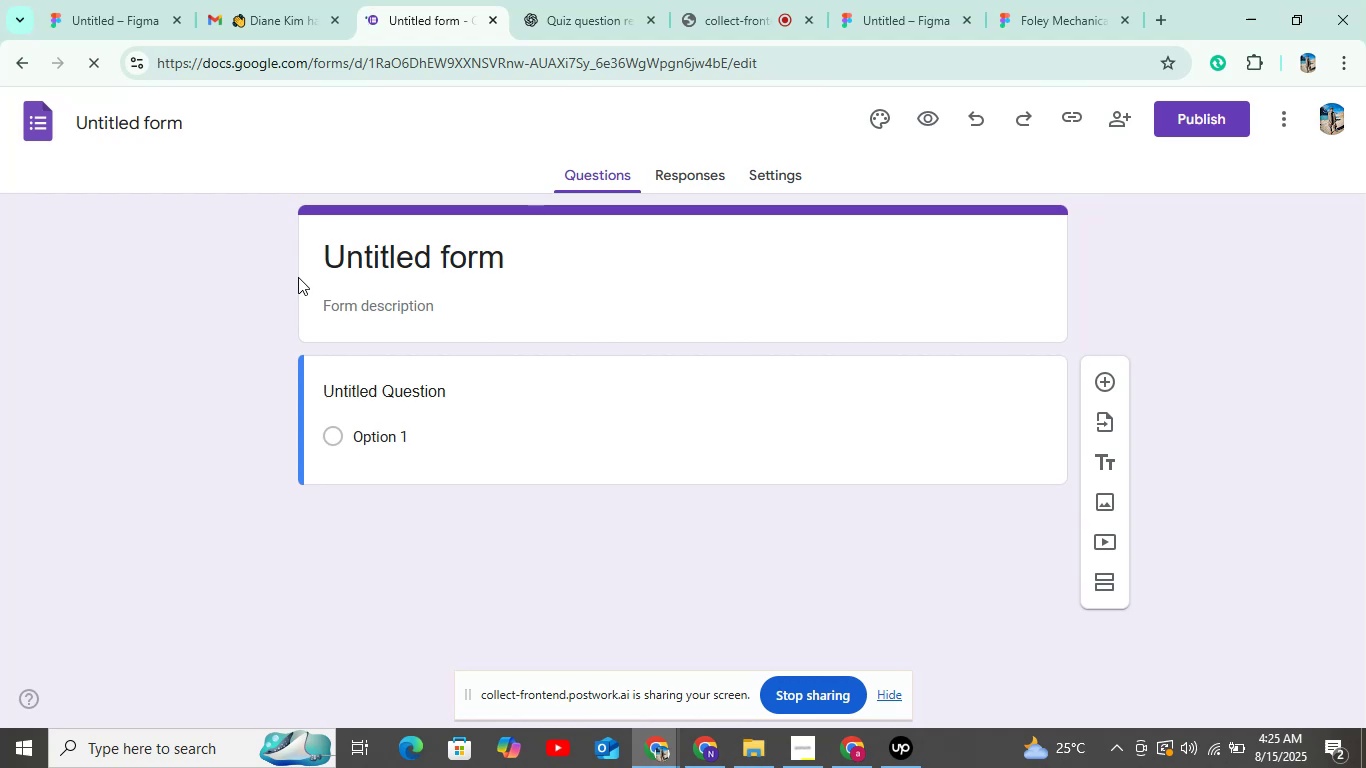 
wait(5.55)
 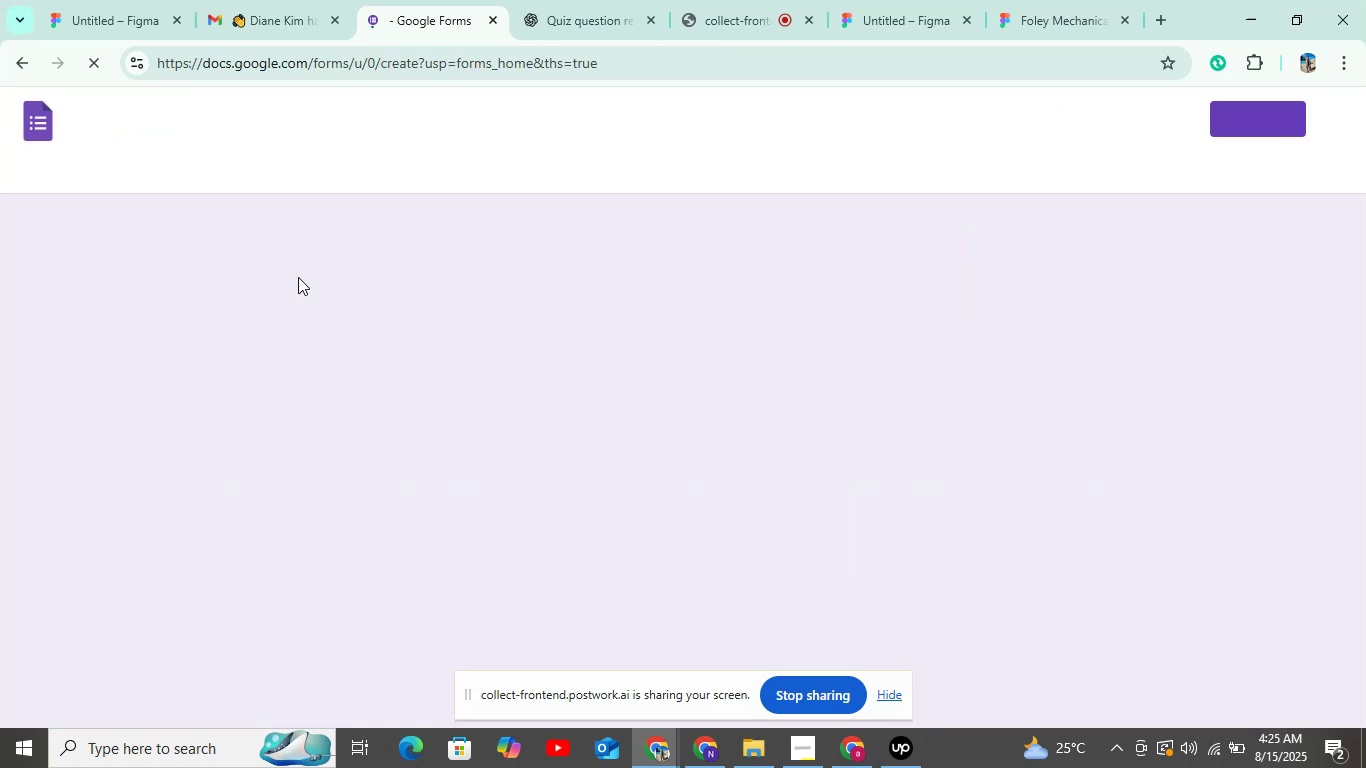 
left_click_drag(start_coordinate=[473, 422], to_coordinate=[204, 425])
 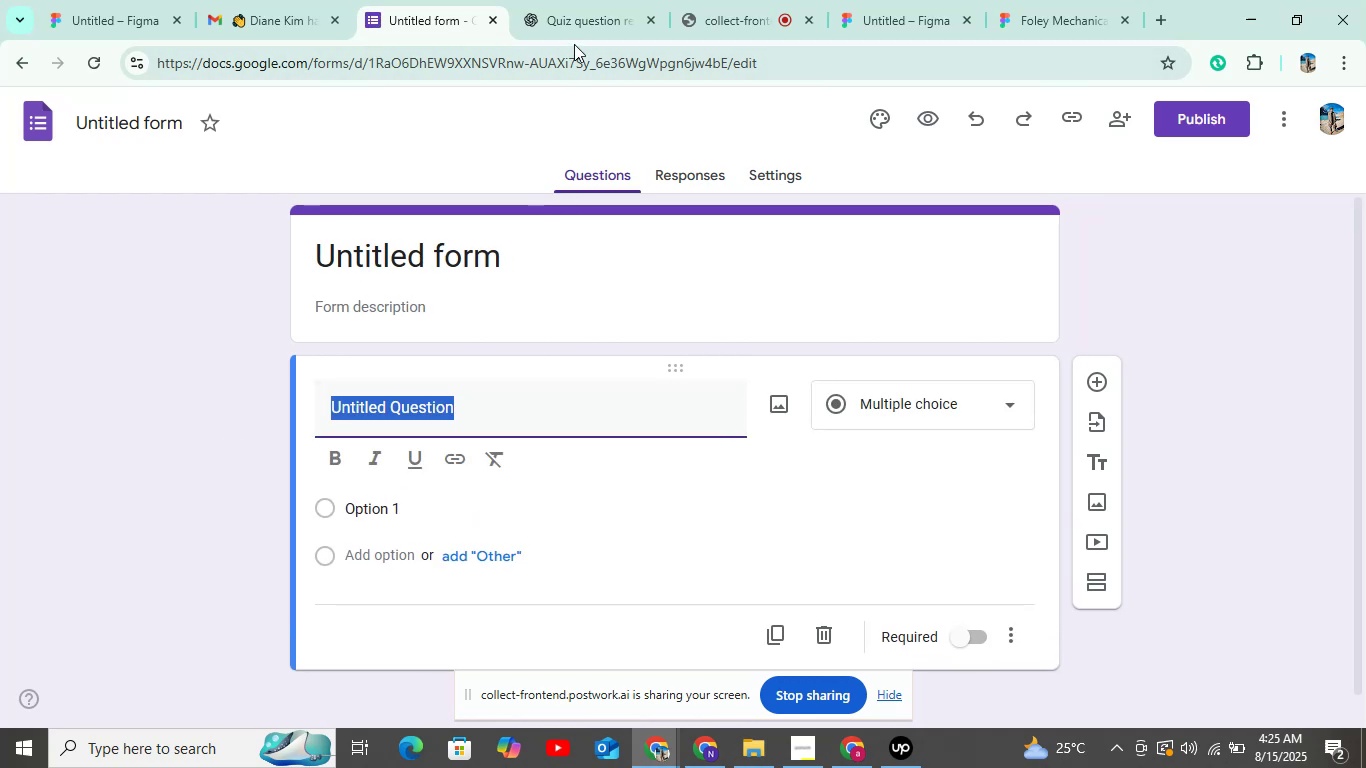 
double_click([583, 11])
 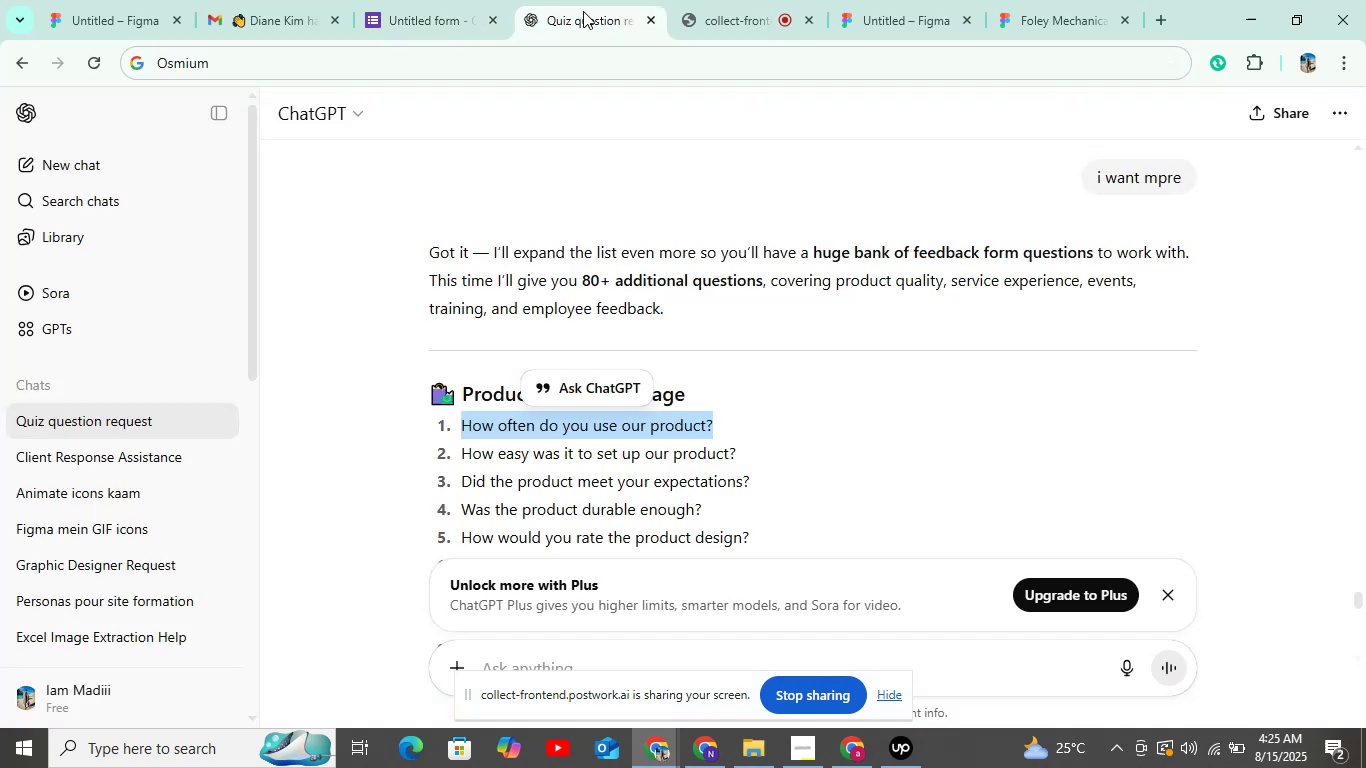 
scroll: coordinate [769, 420], scroll_direction: down, amount: 3.0
 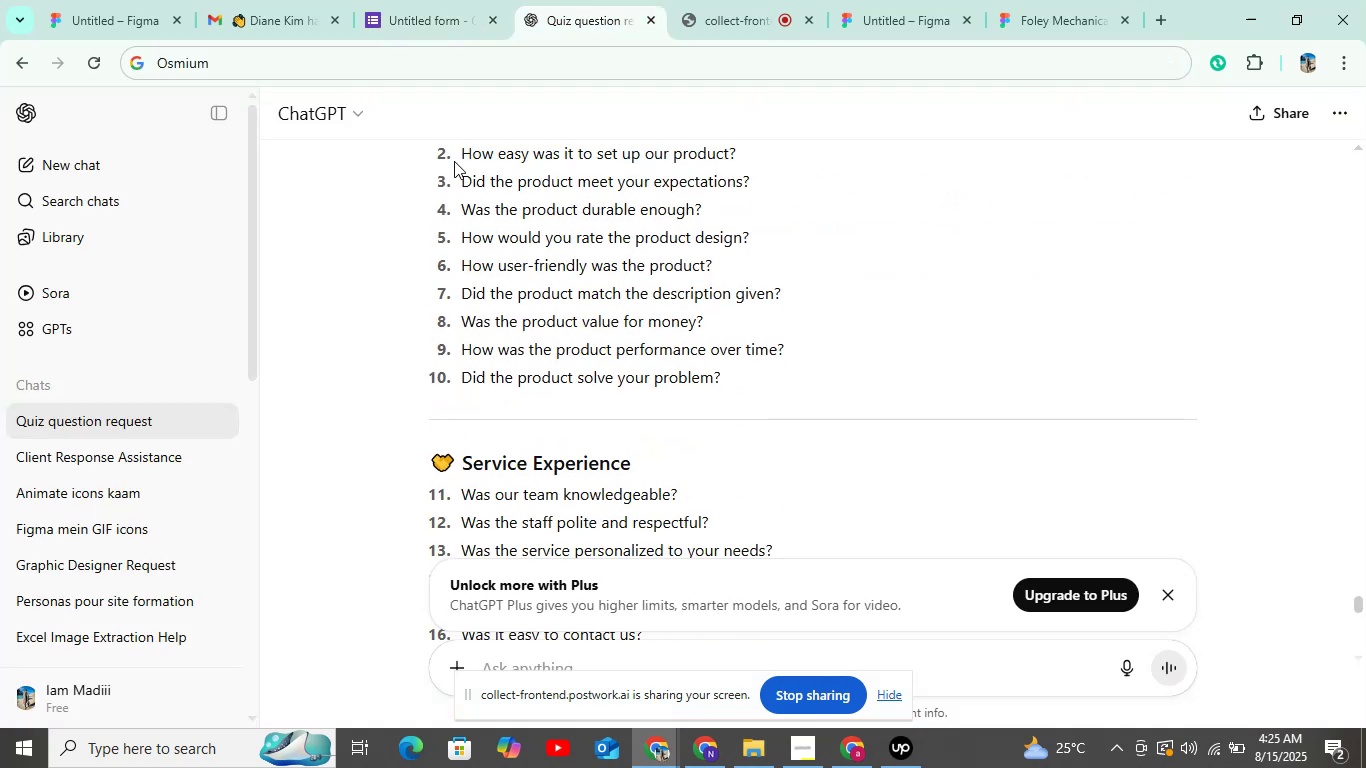 
left_click_drag(start_coordinate=[457, 153], to_coordinate=[740, 208])
 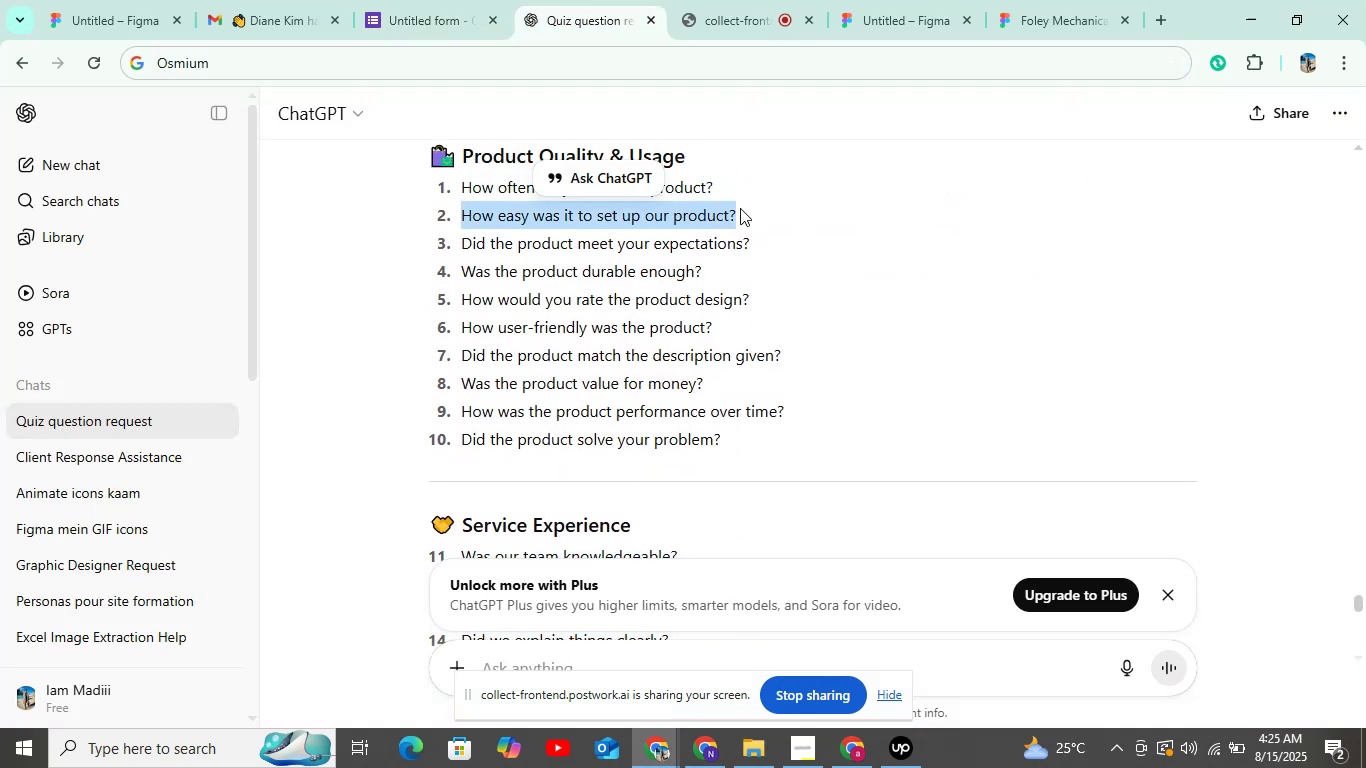 
key(Control+C)
 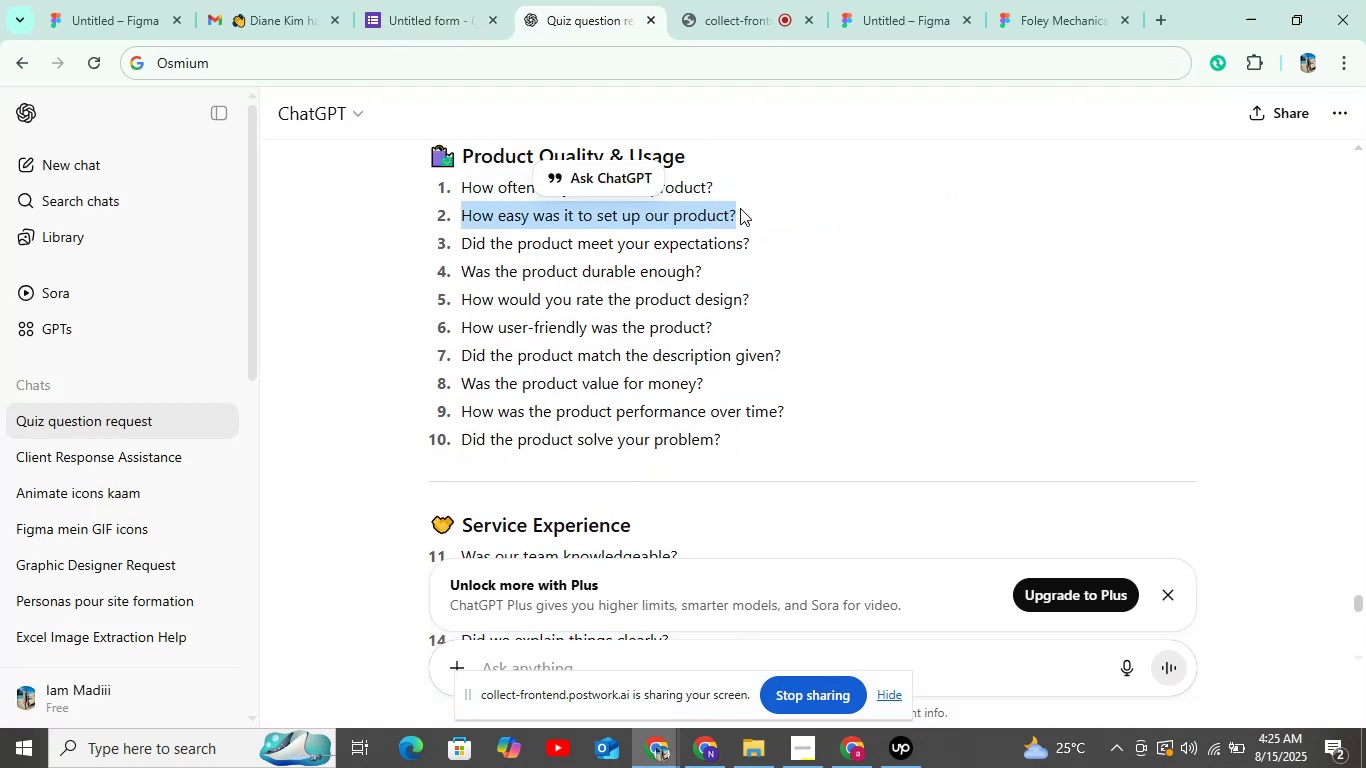 
key(Control+C)
 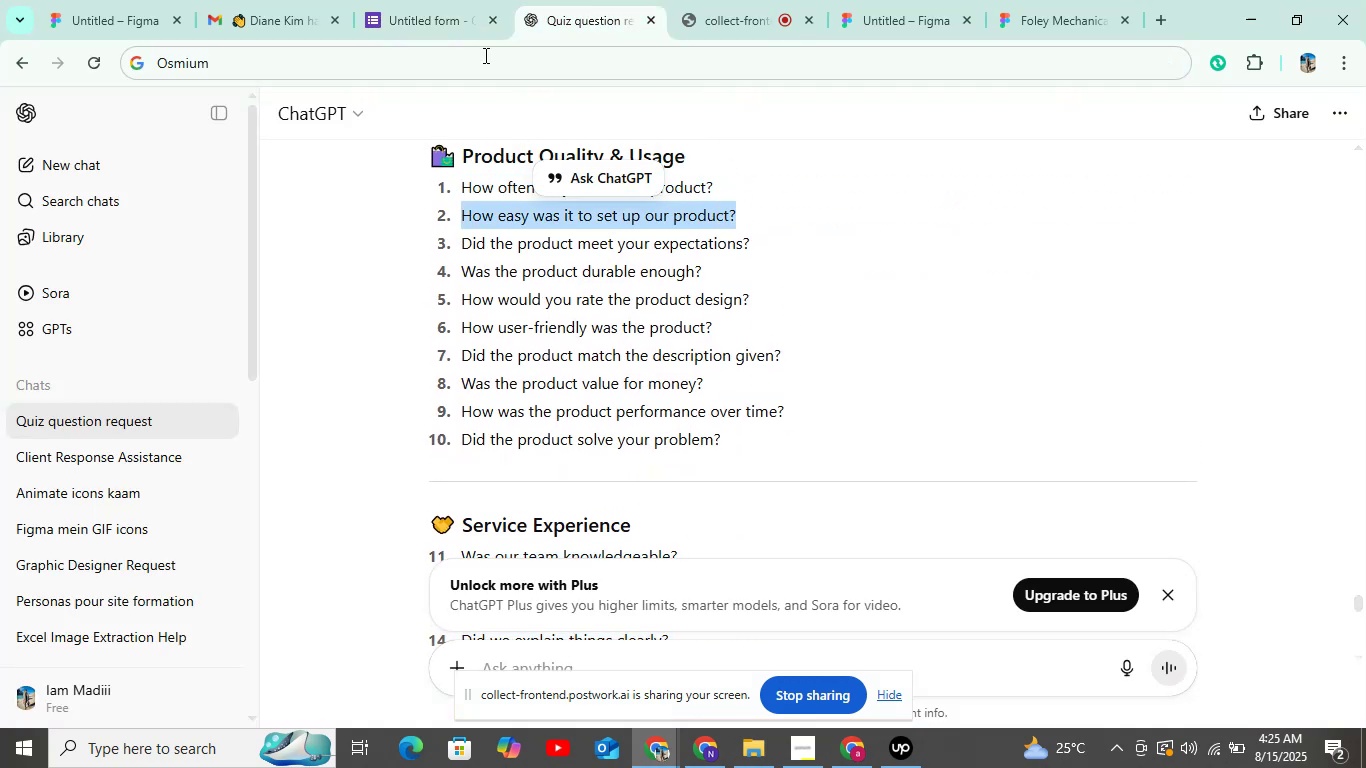 
key(Control+C)
 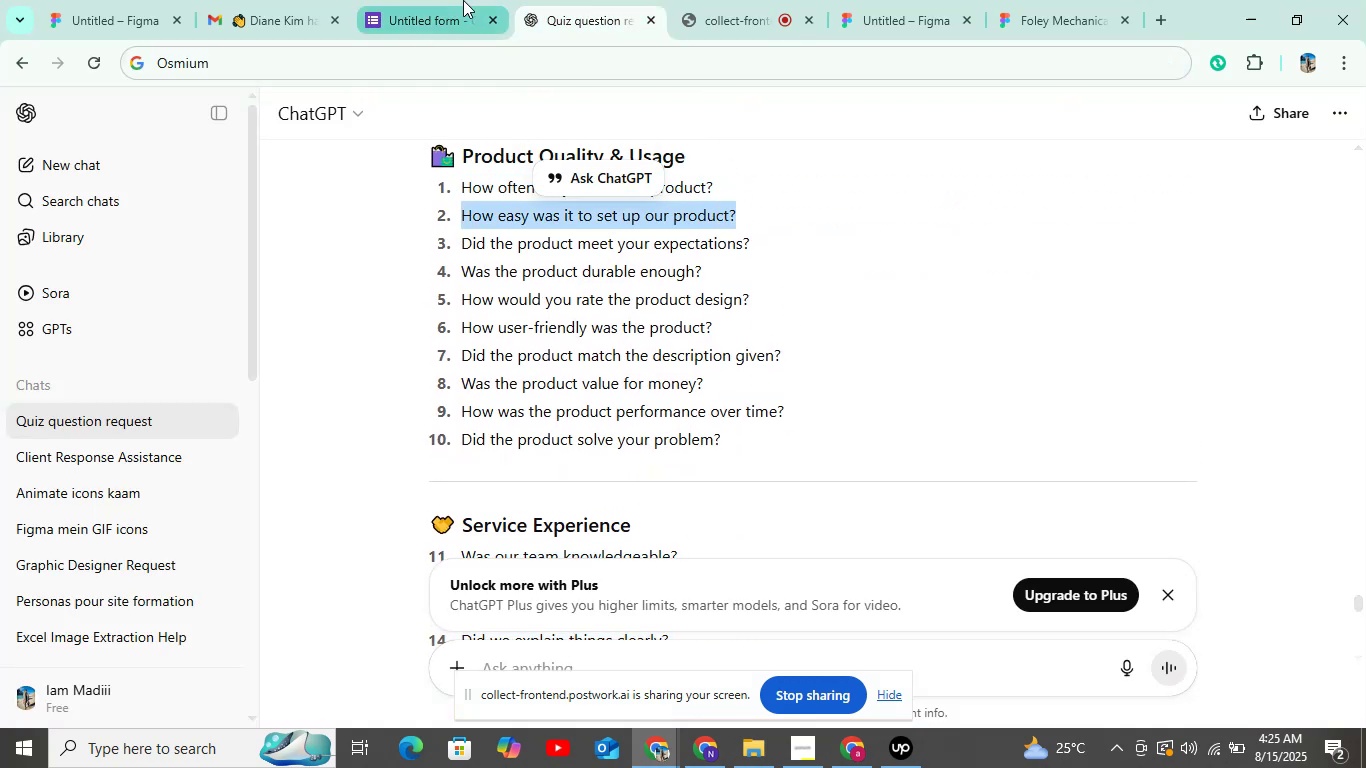 
left_click([463, 0])
 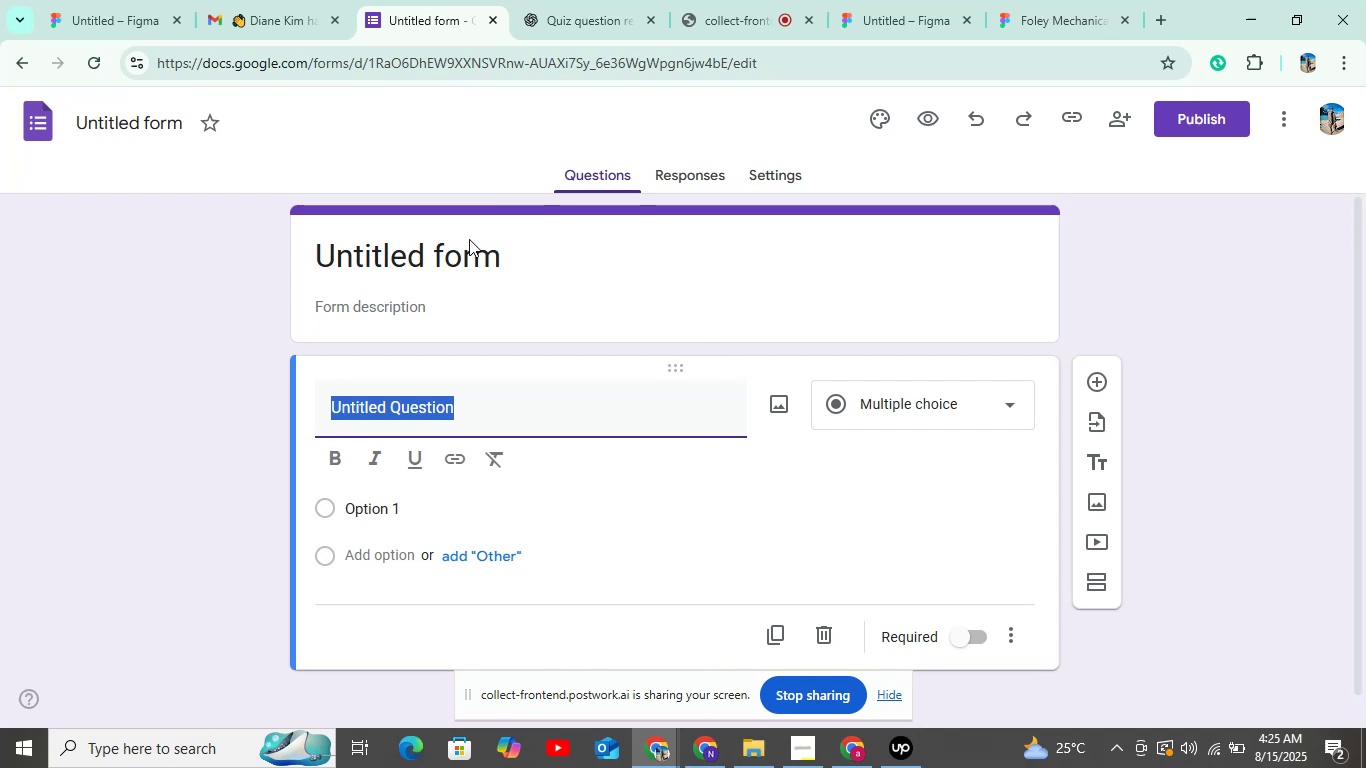 
key(Control+V)
 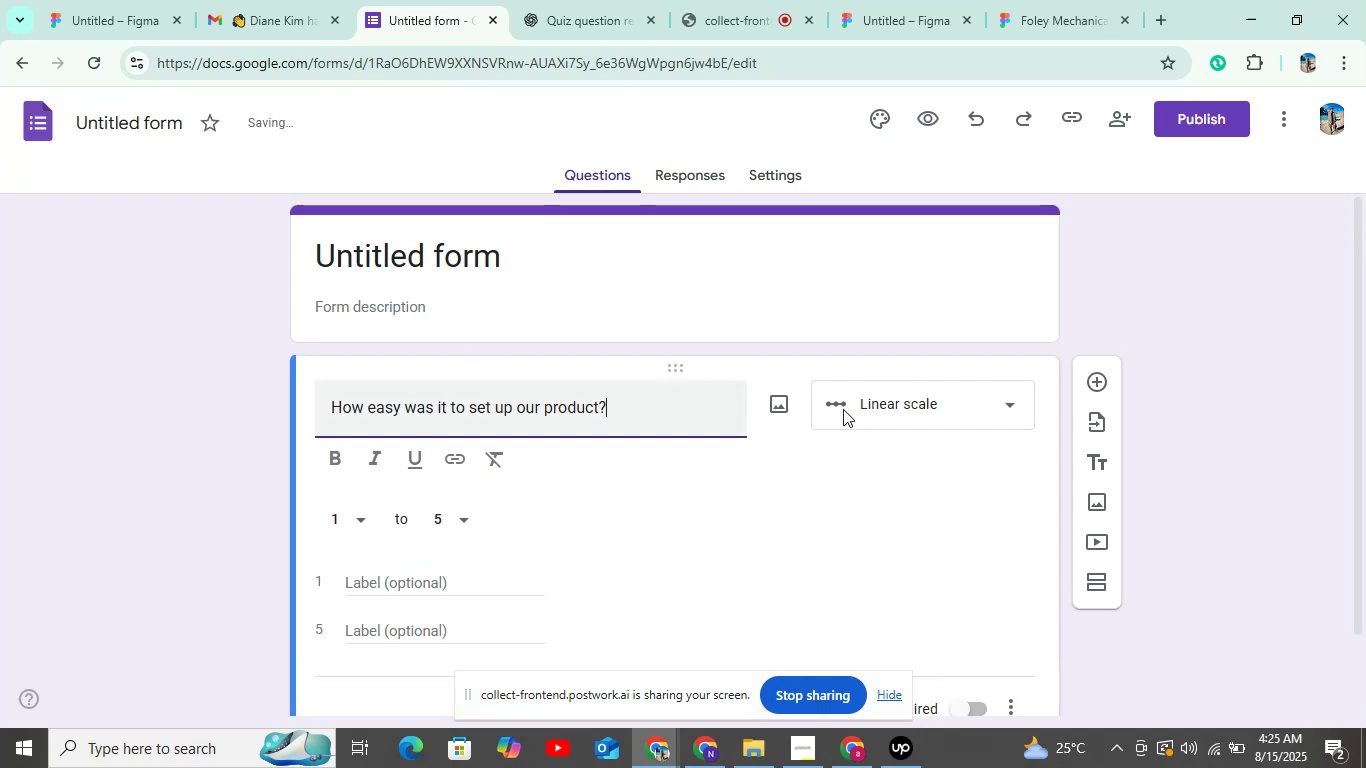 
scroll: coordinate [939, 517], scroll_direction: down, amount: 5.0
 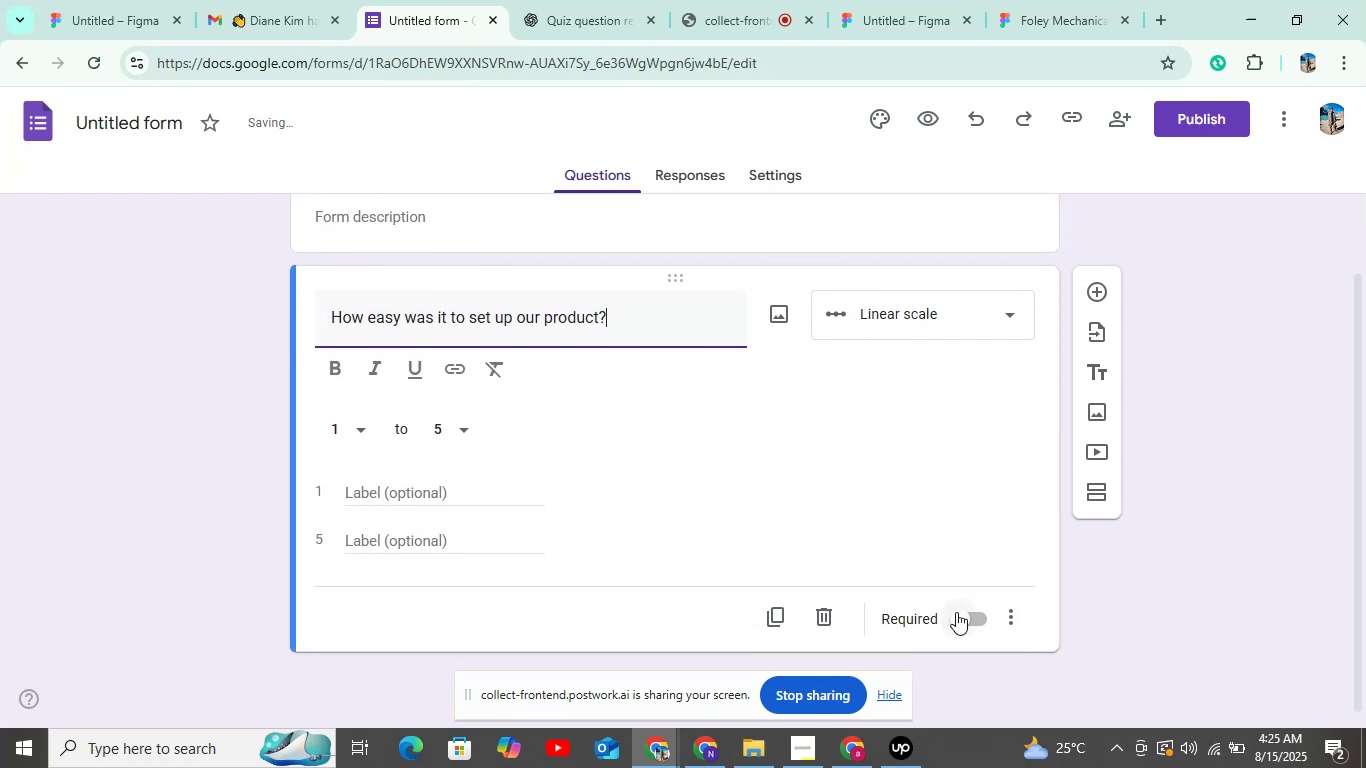 
left_click([956, 612])
 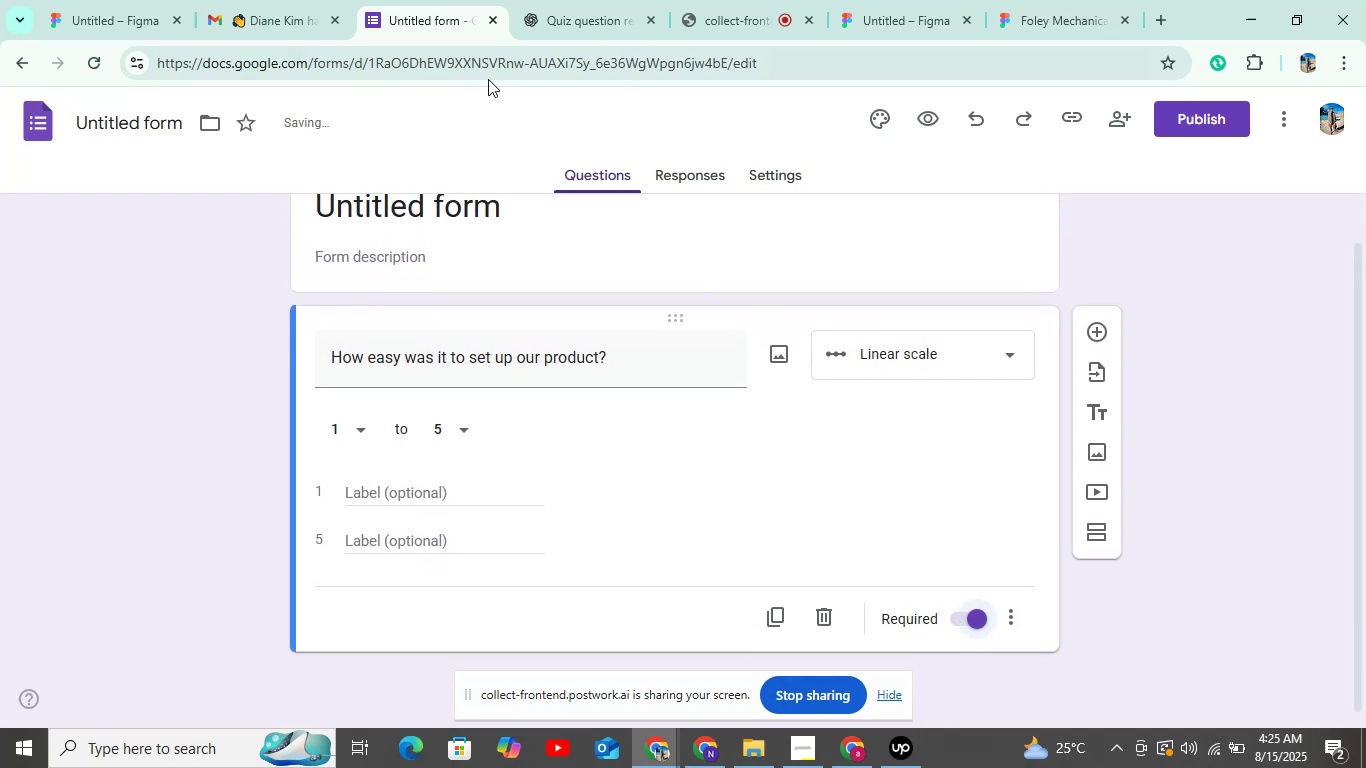 
left_click([535, 21])
 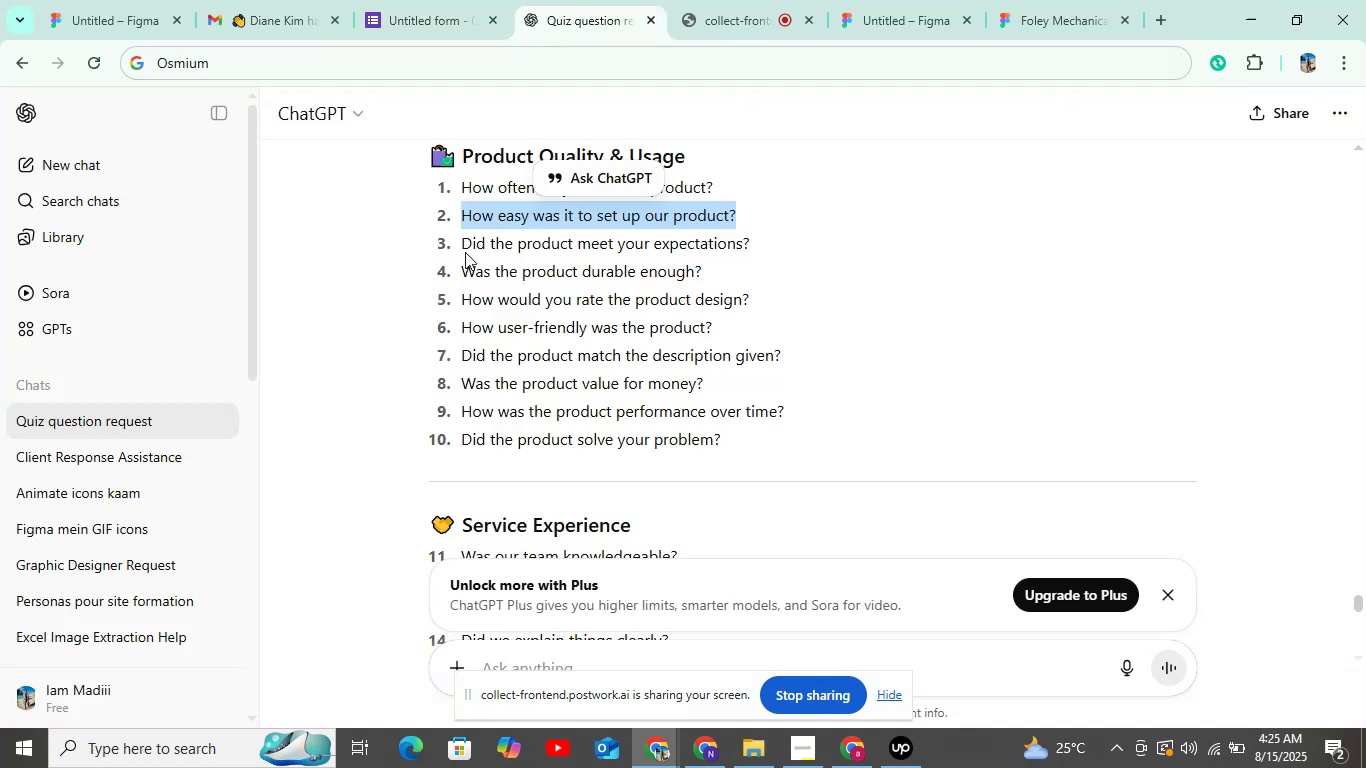 
left_click_drag(start_coordinate=[463, 251], to_coordinate=[770, 232])
 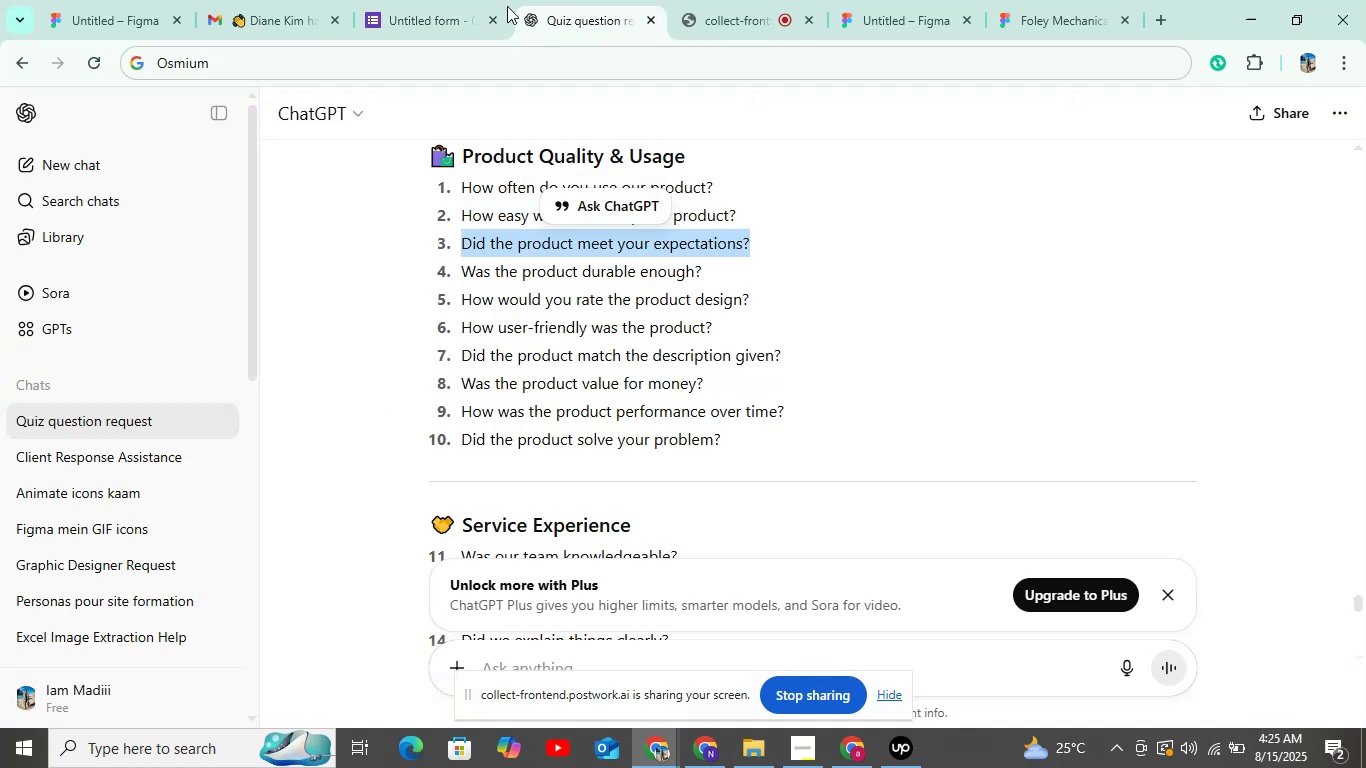 
key(Control+C)
 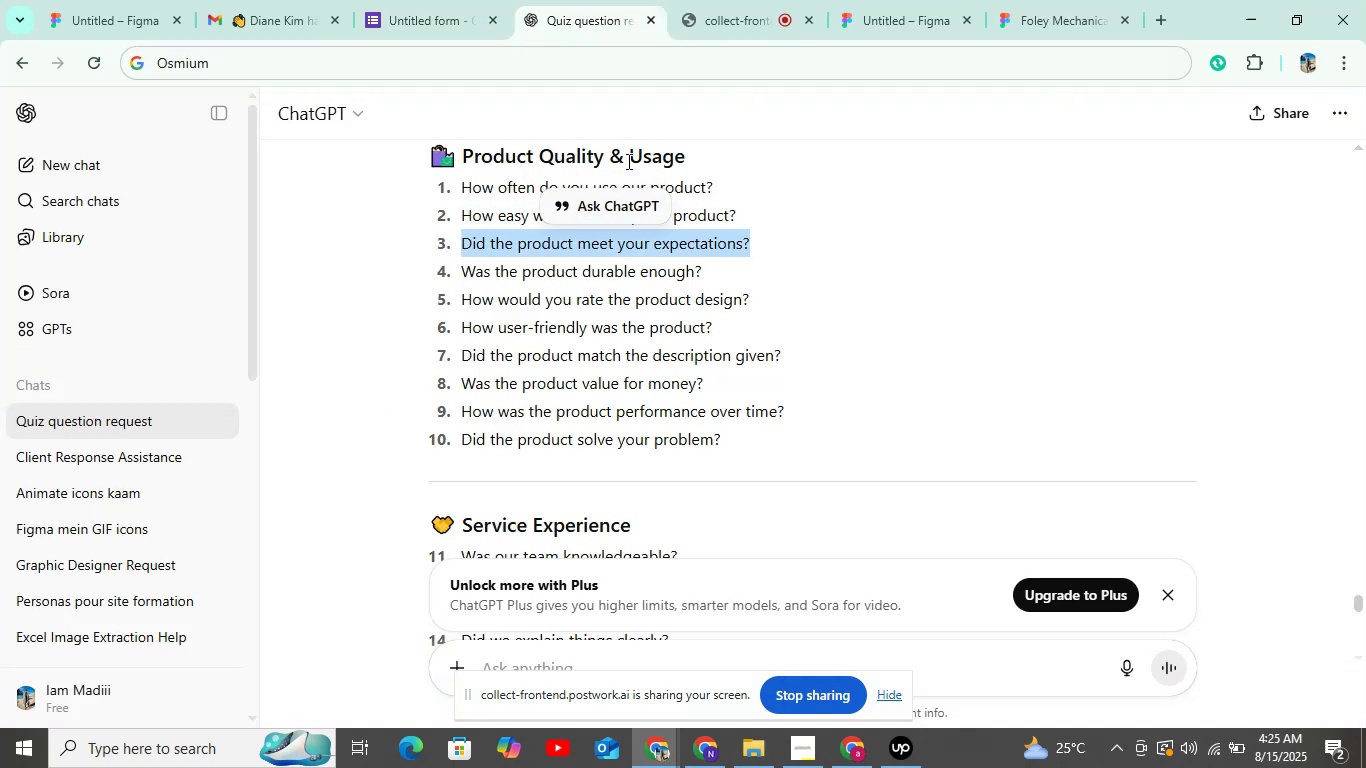 
key(Control+C)
 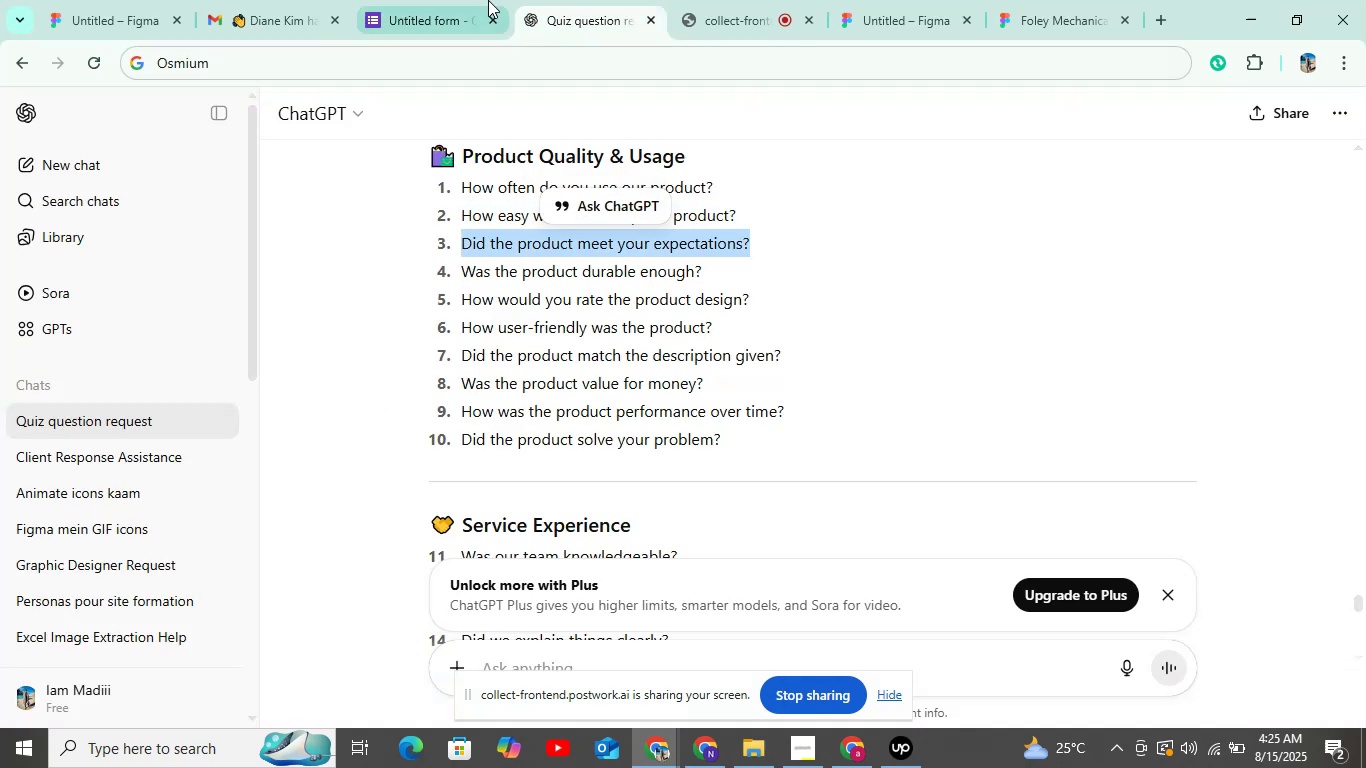 
key(Control+C)
 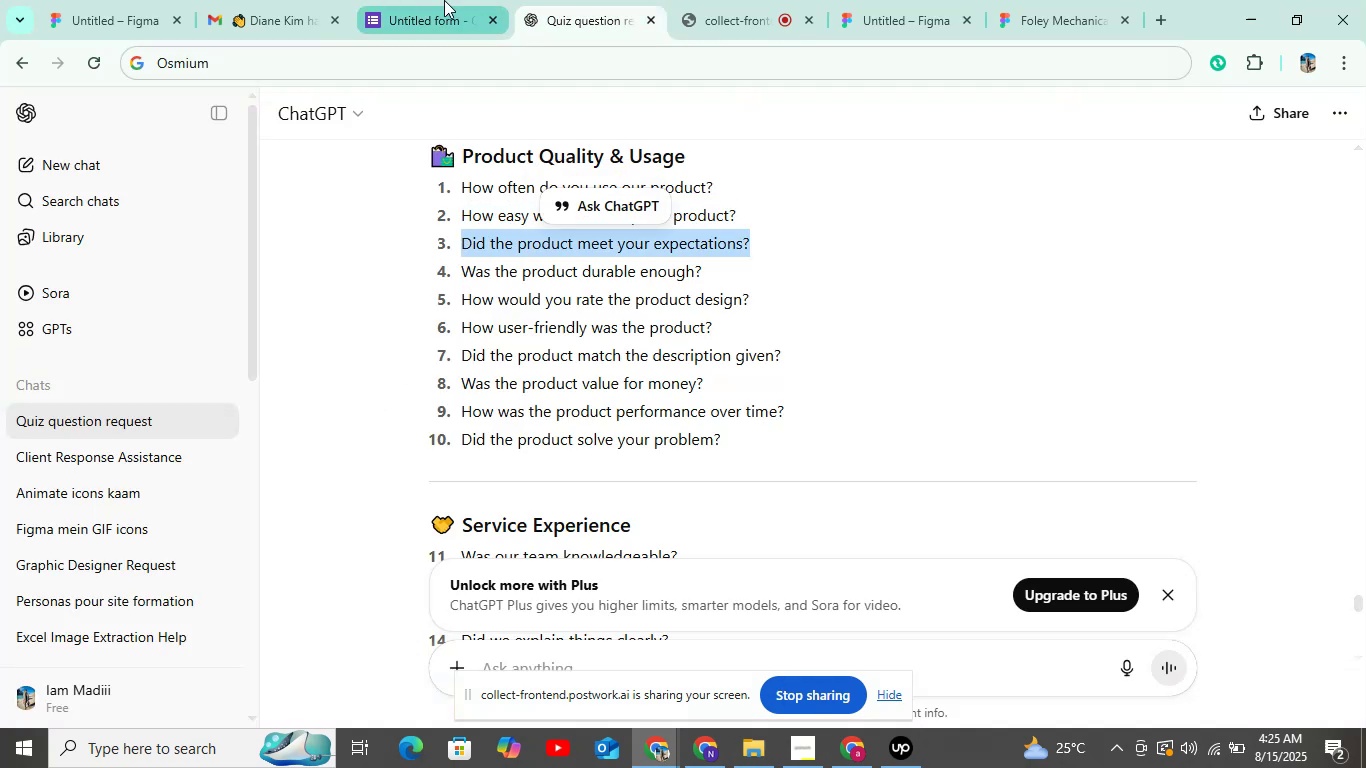 
left_click([444, 0])
 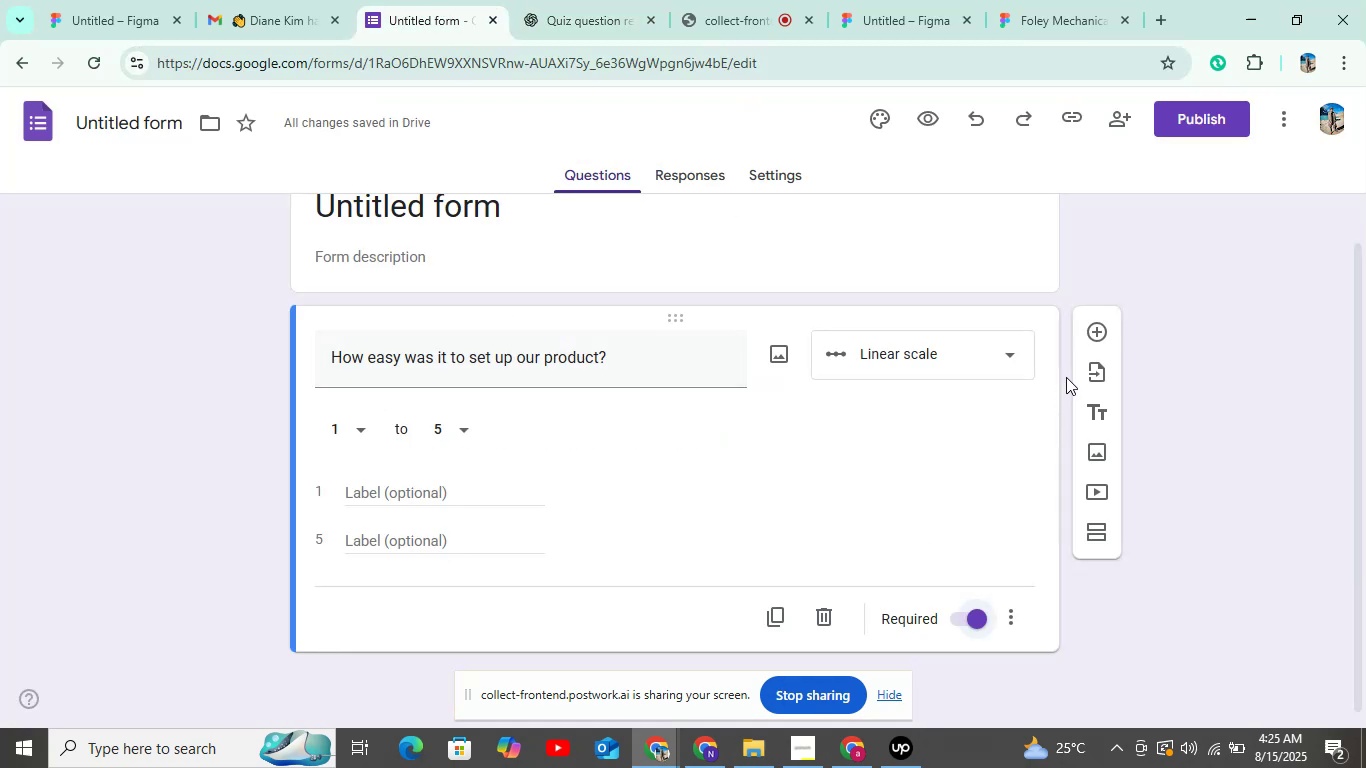 
left_click([1086, 334])
 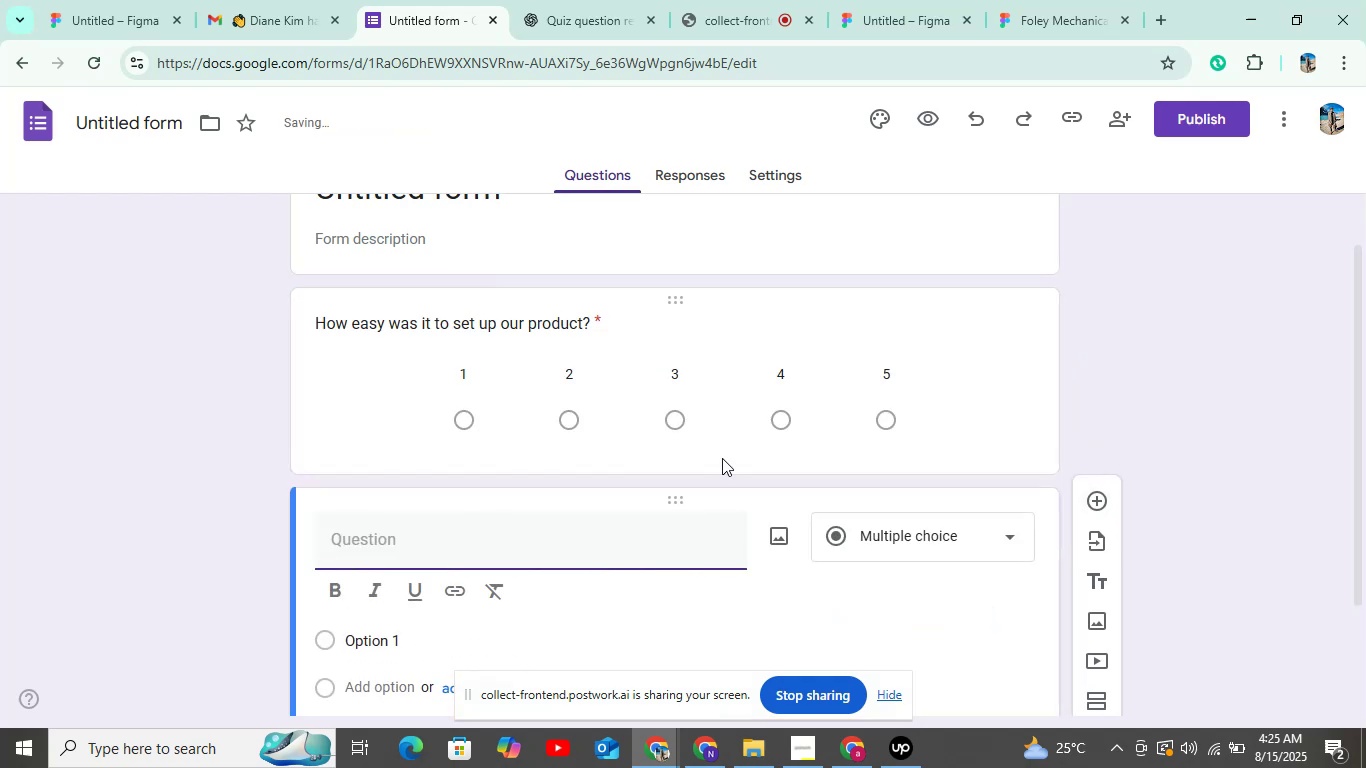 
key(Control+V)
 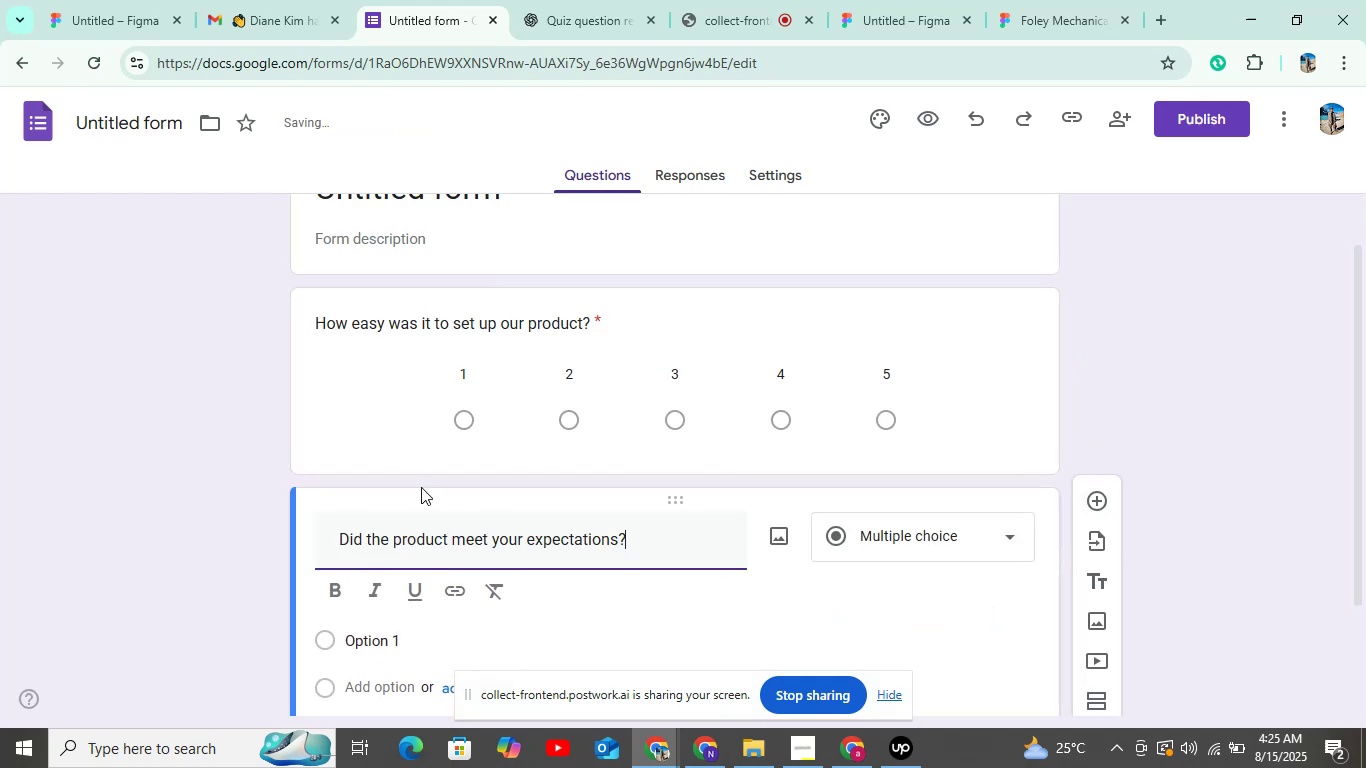 
scroll: coordinate [434, 478], scroll_direction: down, amount: 6.0
 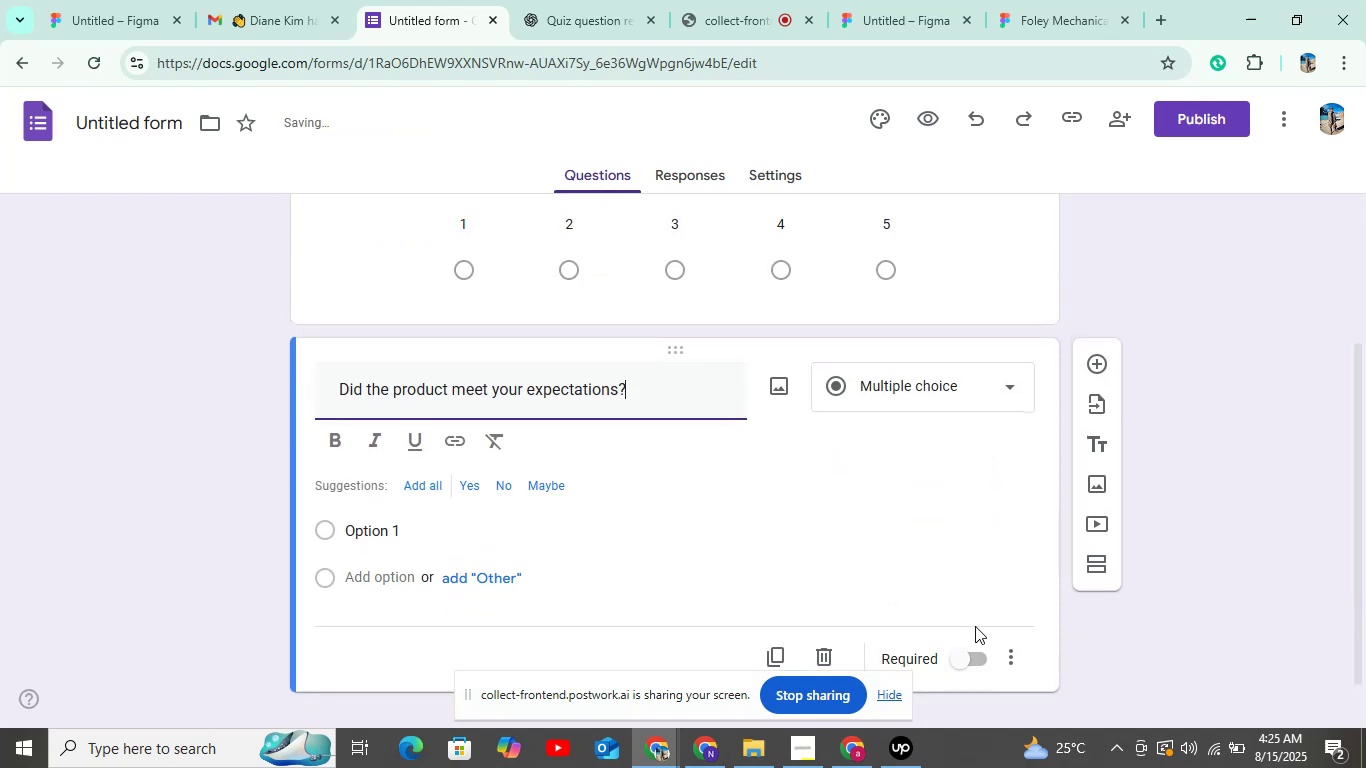 
left_click([964, 651])
 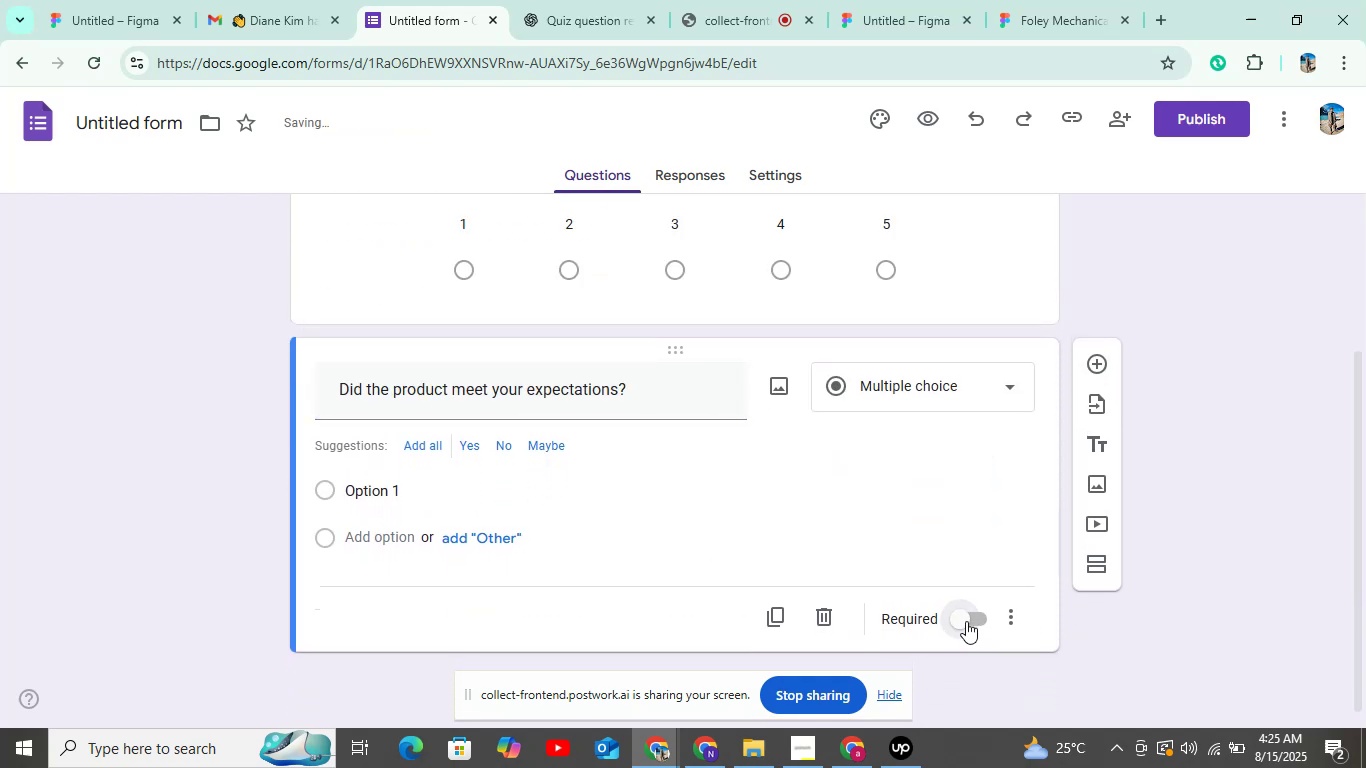 
left_click([966, 621])
 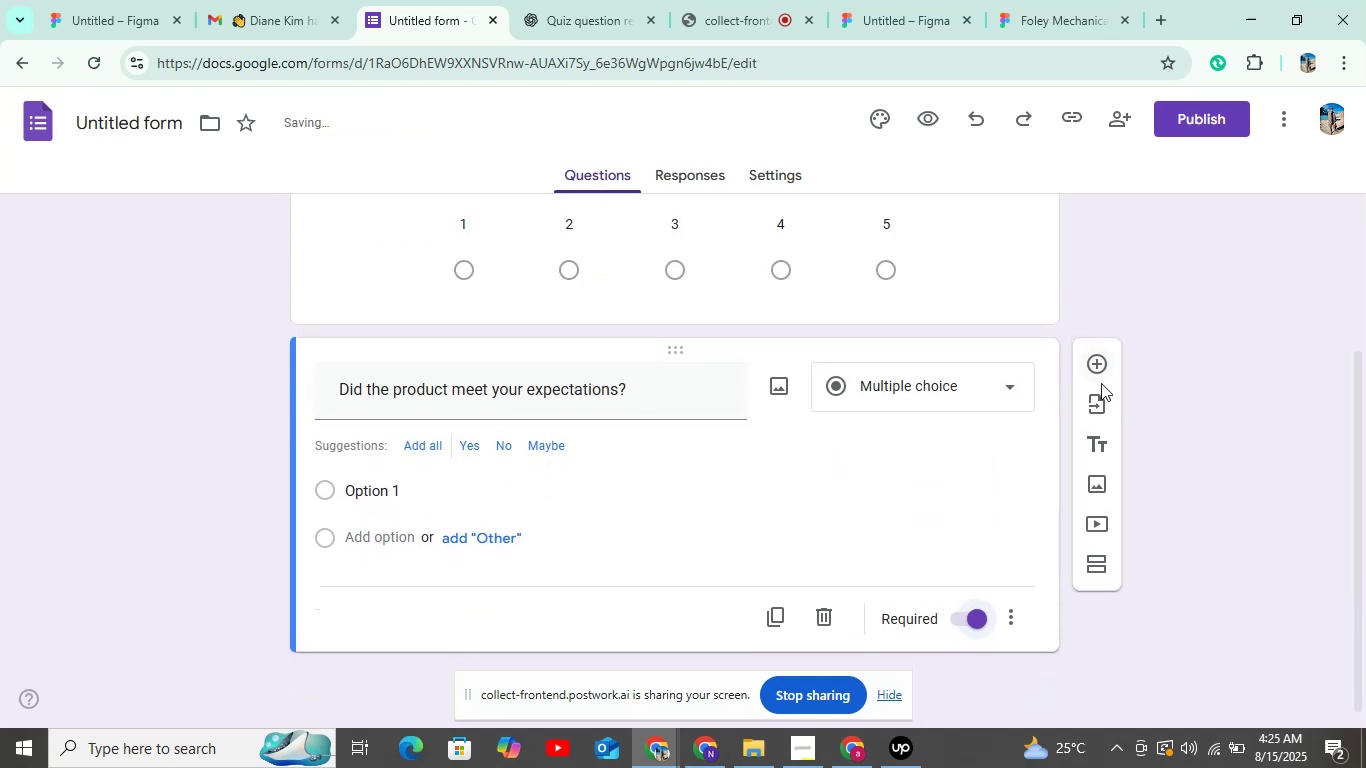 
left_click([1099, 371])
 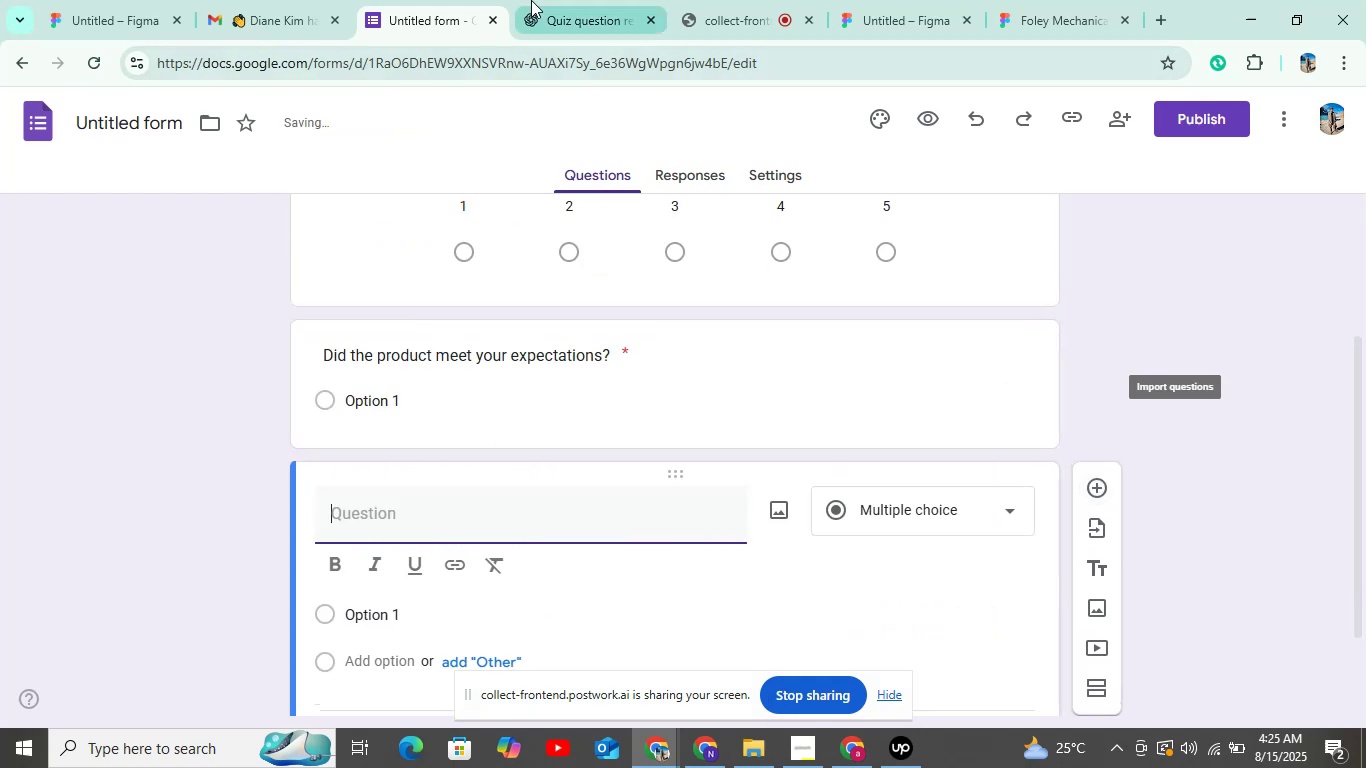 
left_click([536, 0])
 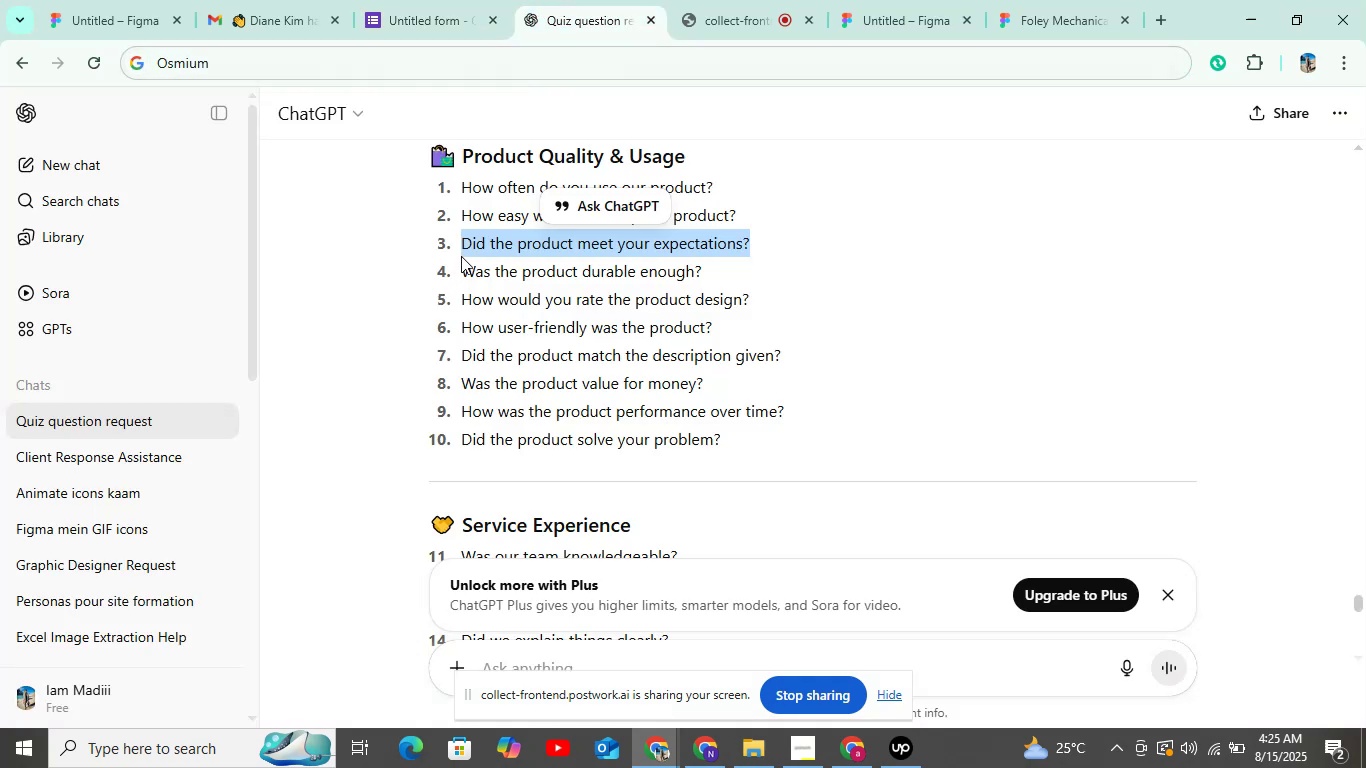 
left_click_drag(start_coordinate=[459, 271], to_coordinate=[701, 269])
 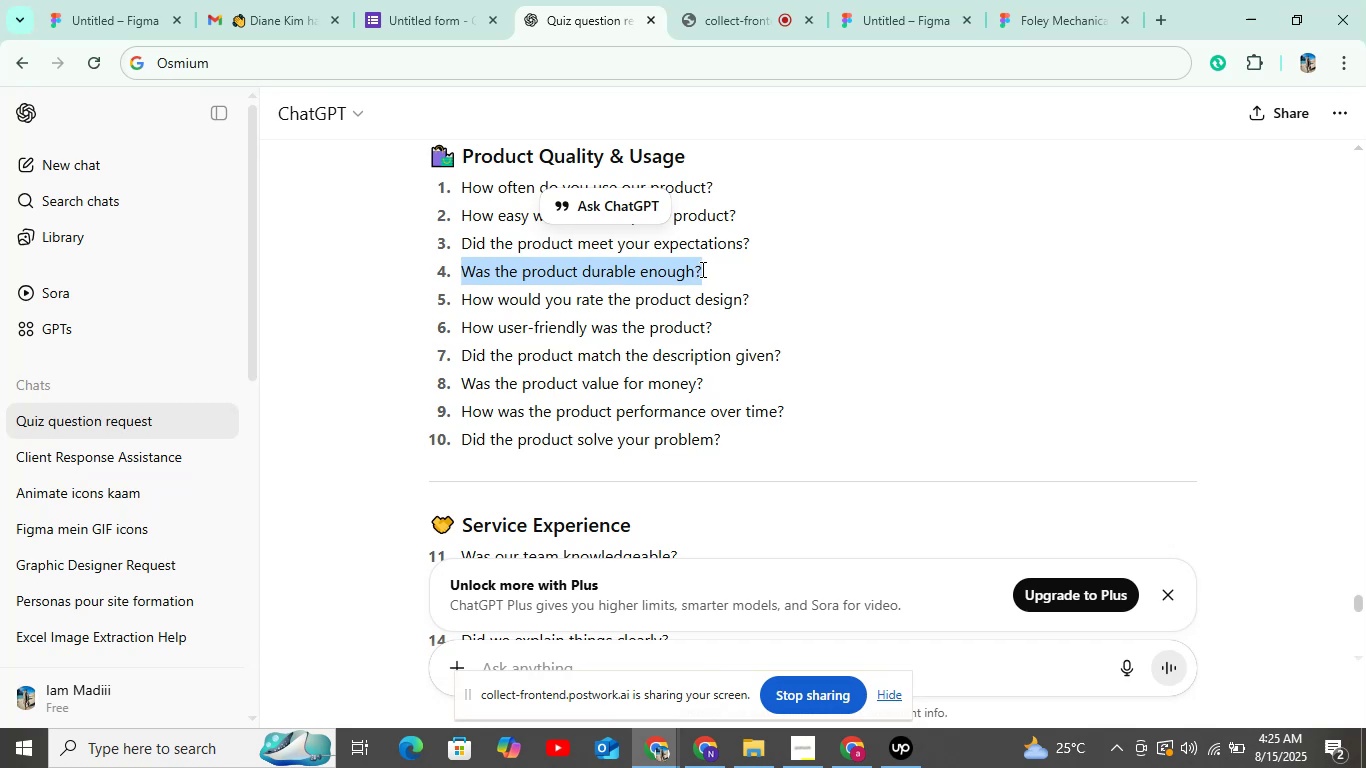 
key(Control+C)
 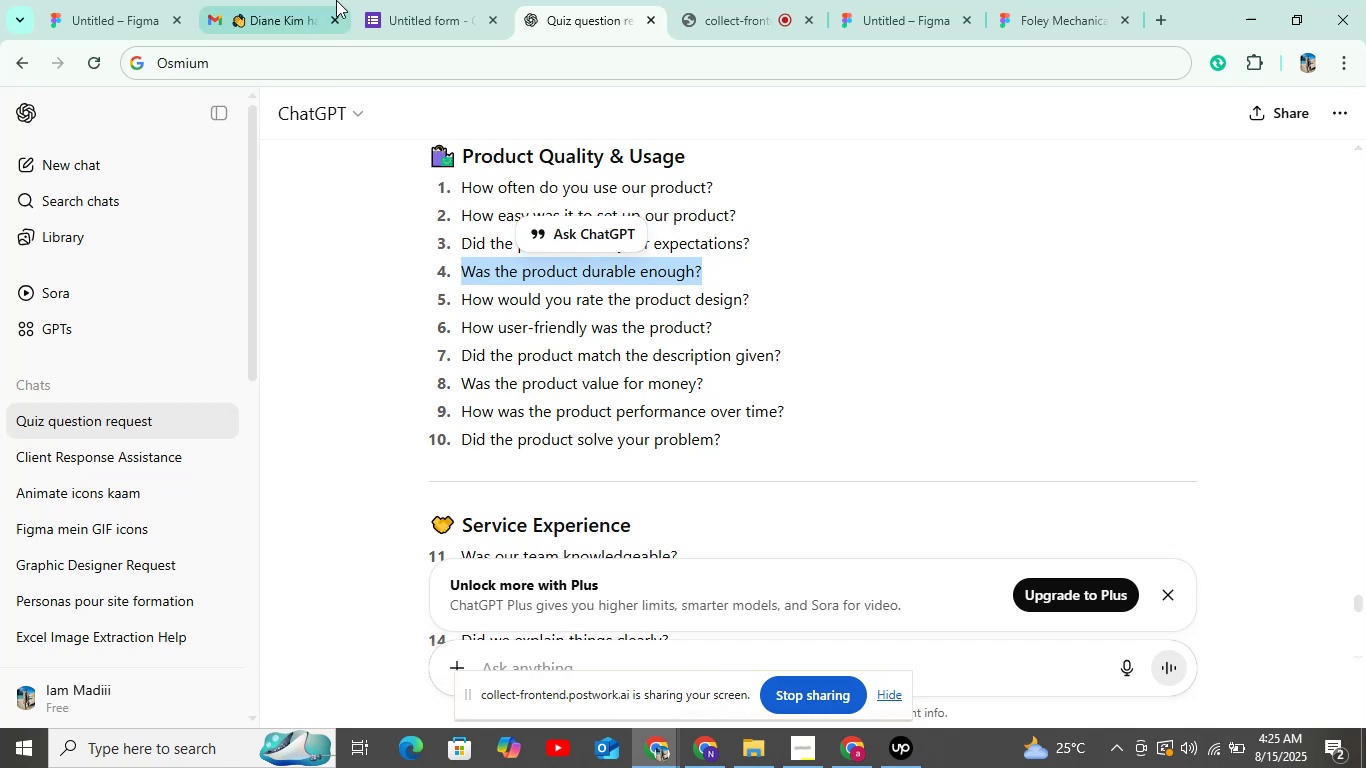 
left_click([336, 0])
 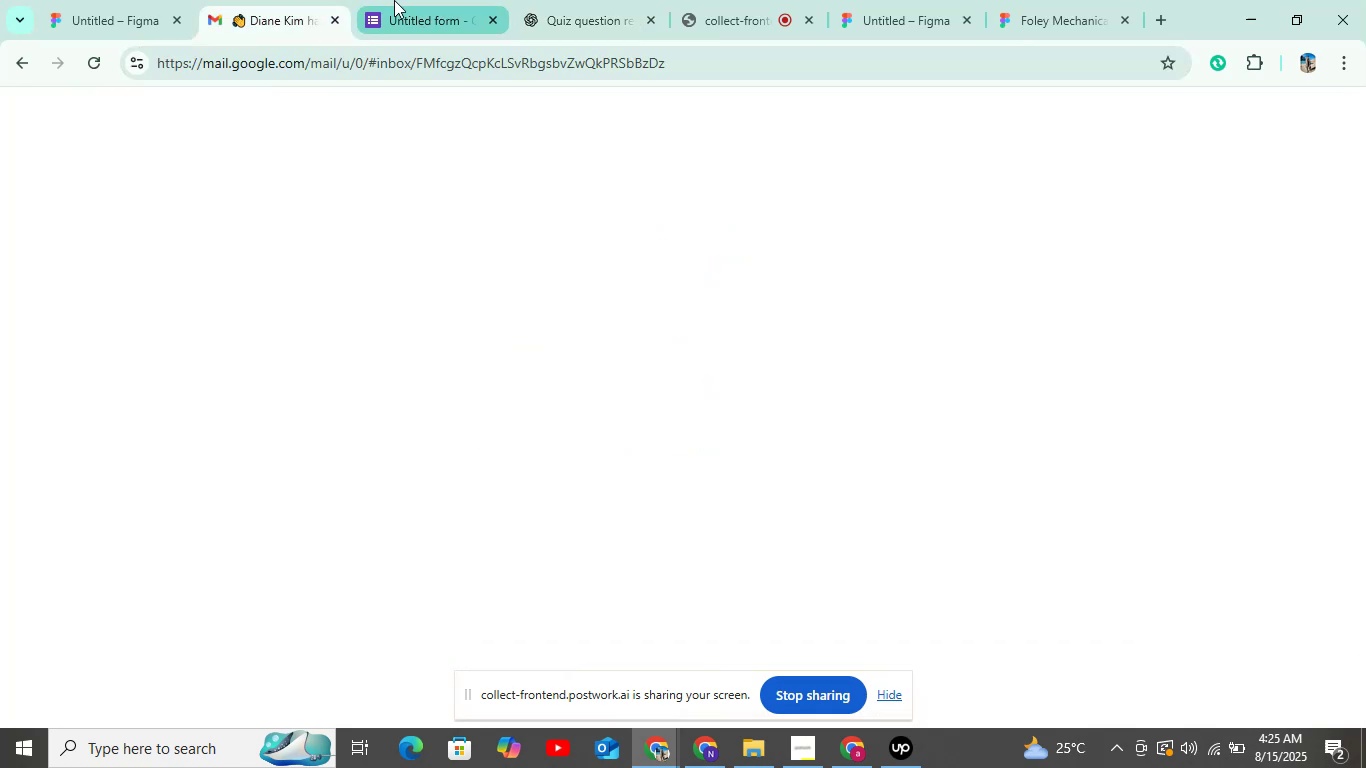 
double_click([394, 0])
 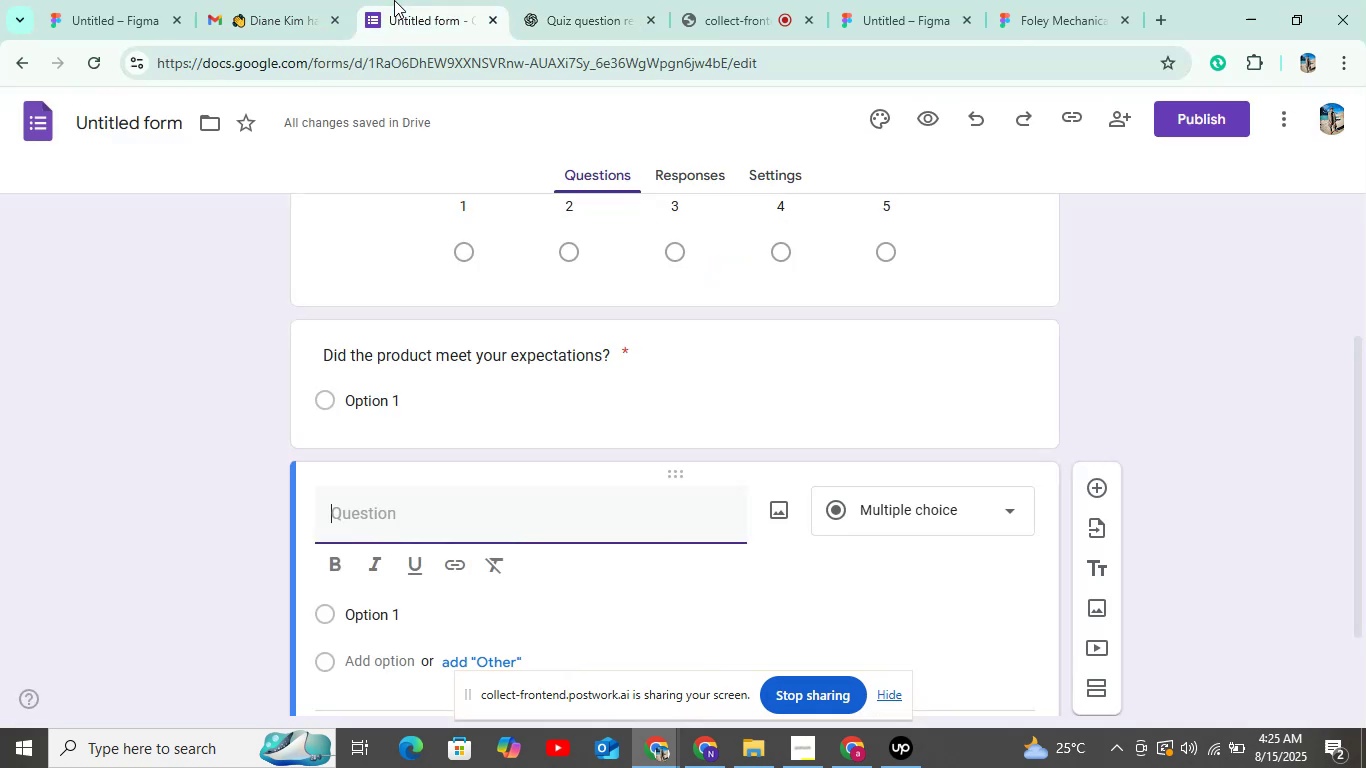 
key(Control+V)
 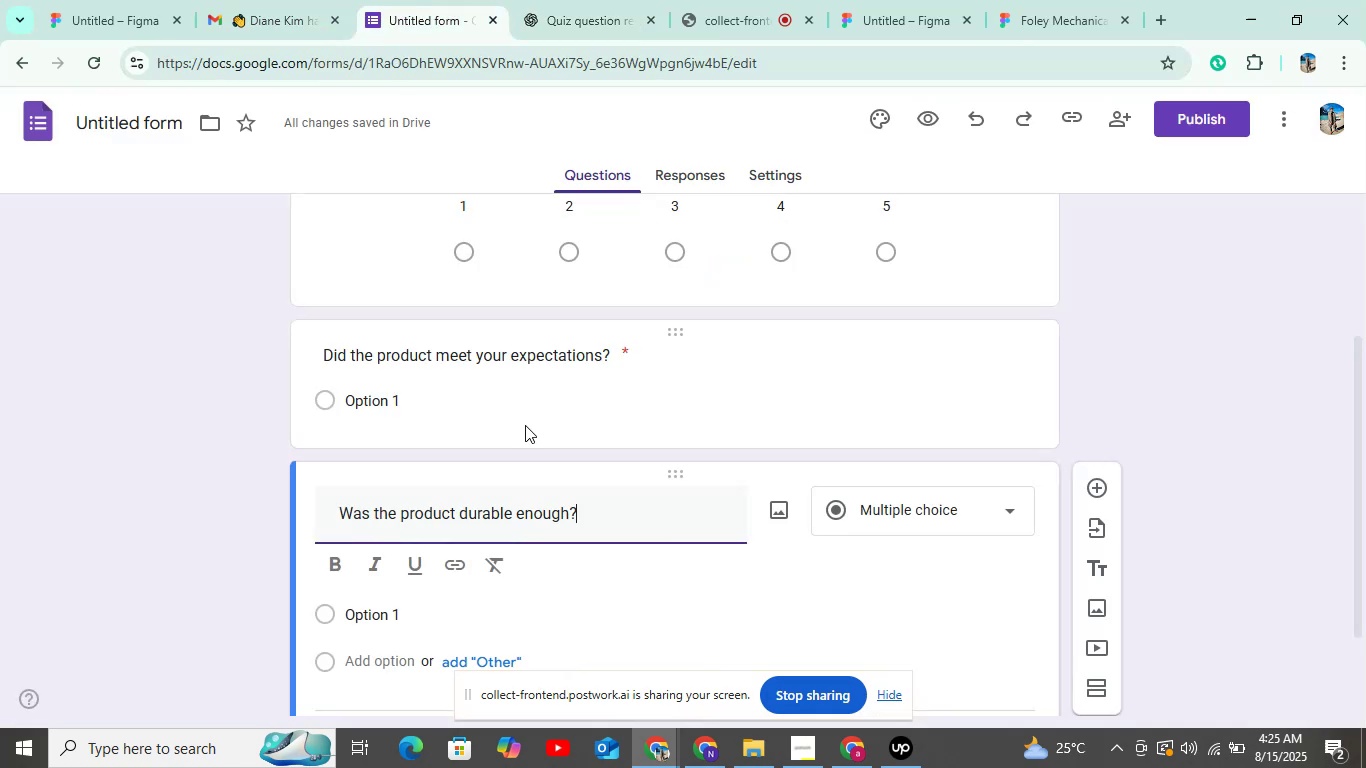 
scroll: coordinate [532, 442], scroll_direction: down, amount: 2.0
 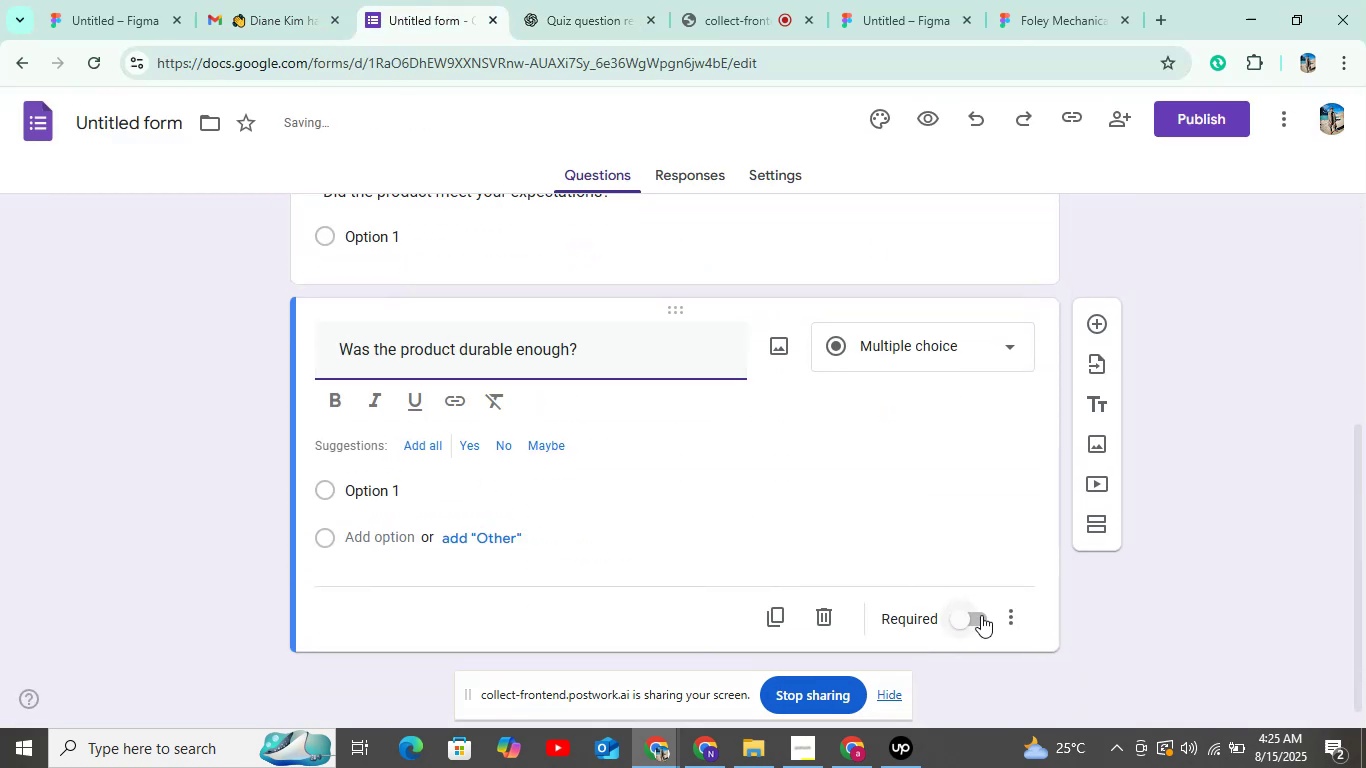 
left_click([981, 615])
 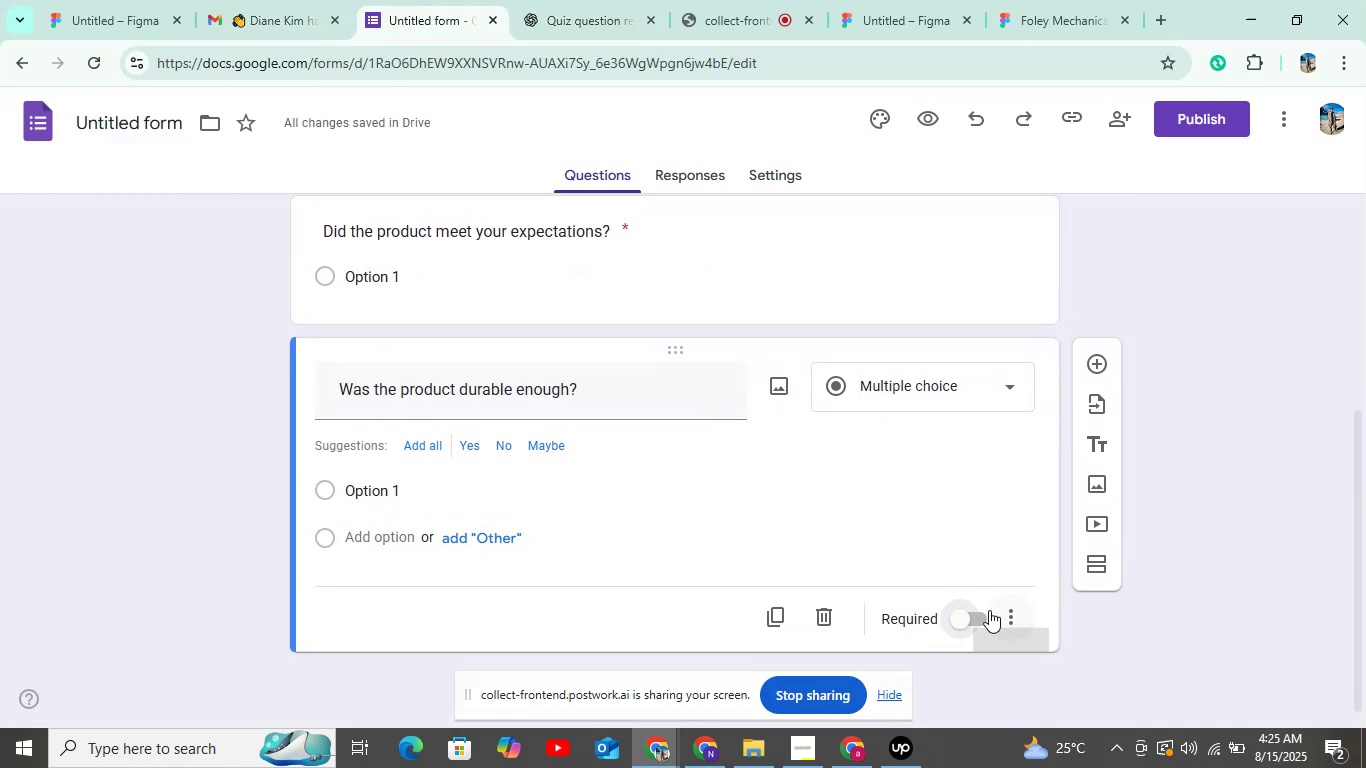 
left_click([979, 618])
 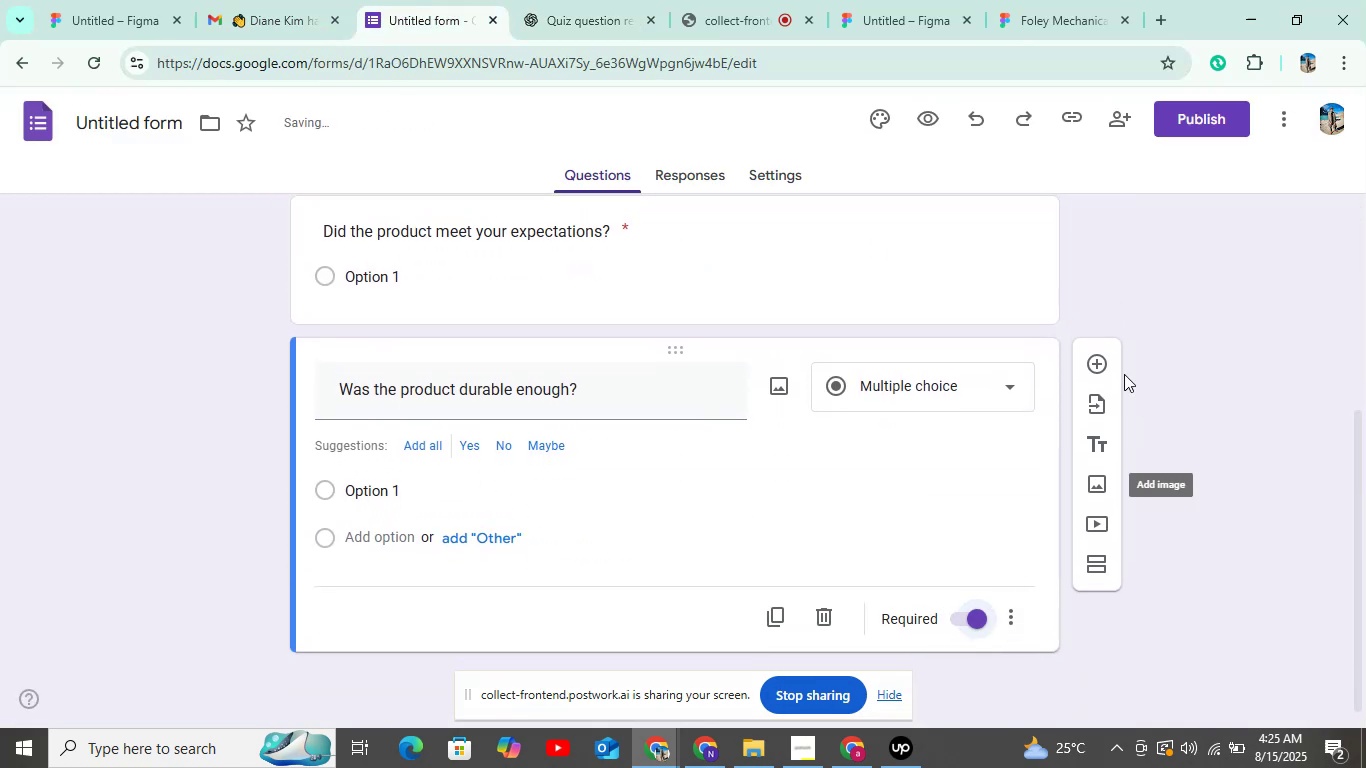 
left_click([1093, 354])
 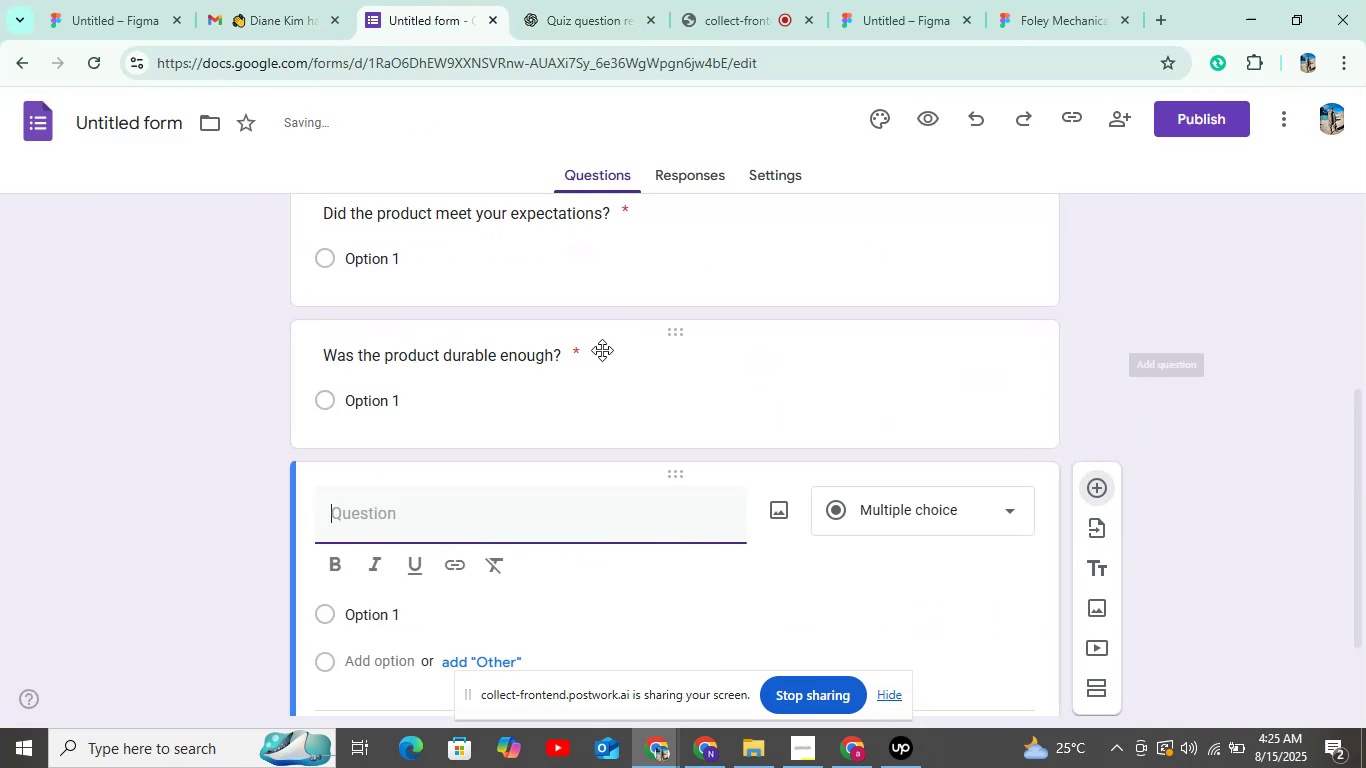 
key(Control+ControlLeft)
 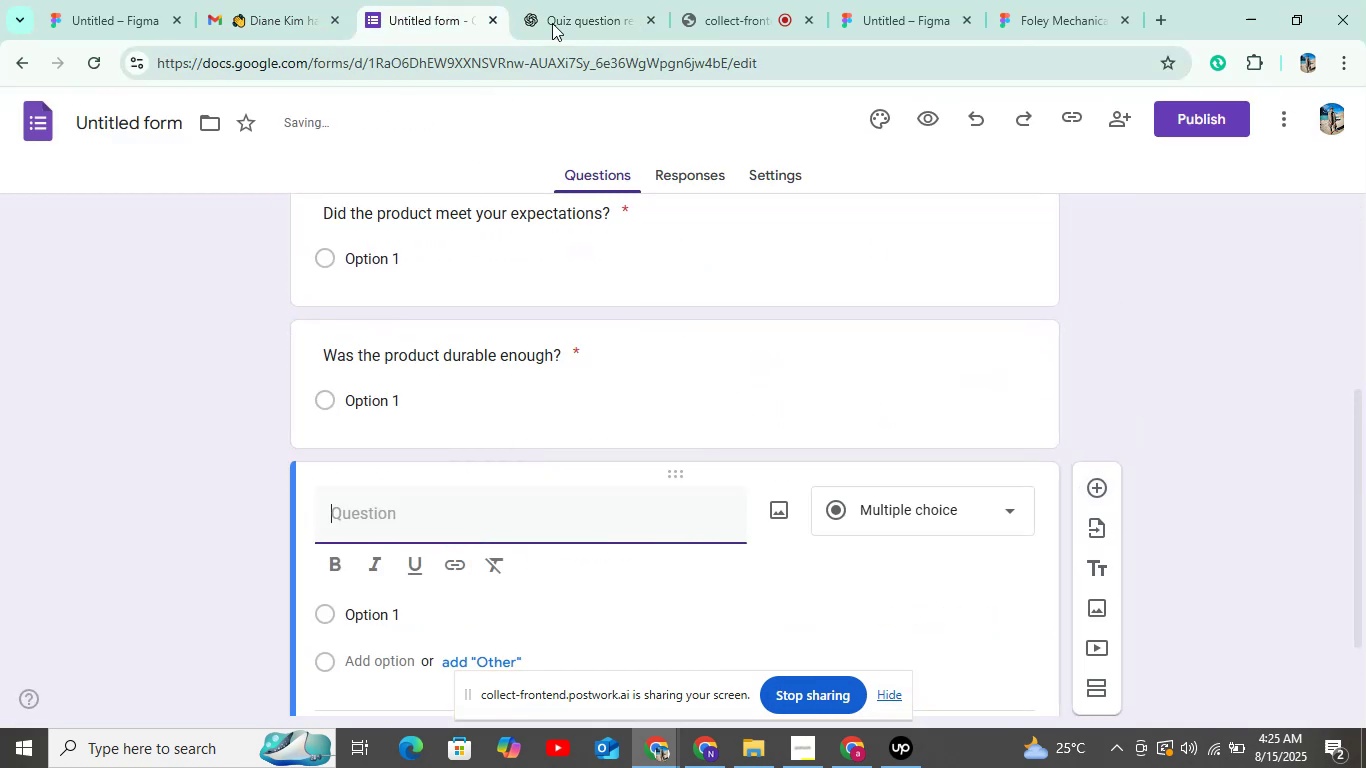 
left_click([567, 1])
 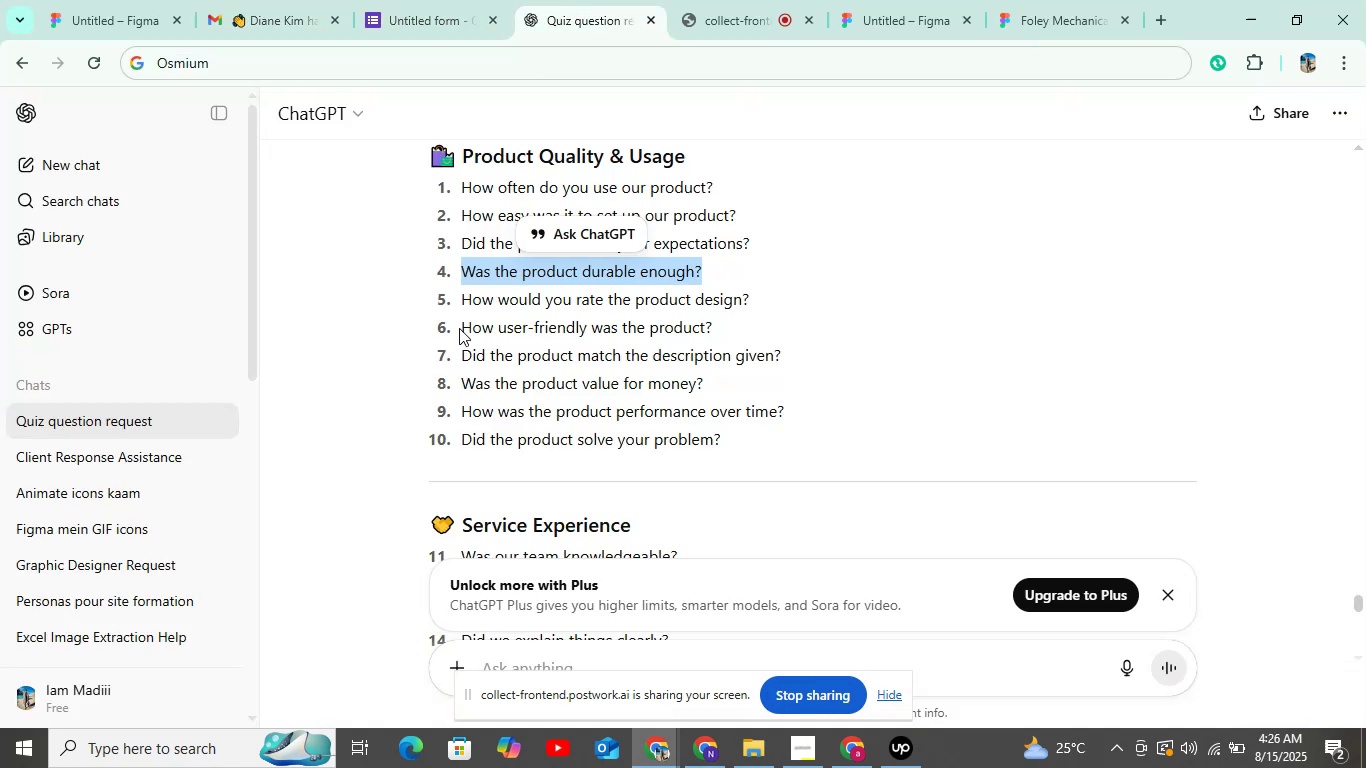 
left_click_drag(start_coordinate=[461, 297], to_coordinate=[803, 288])
 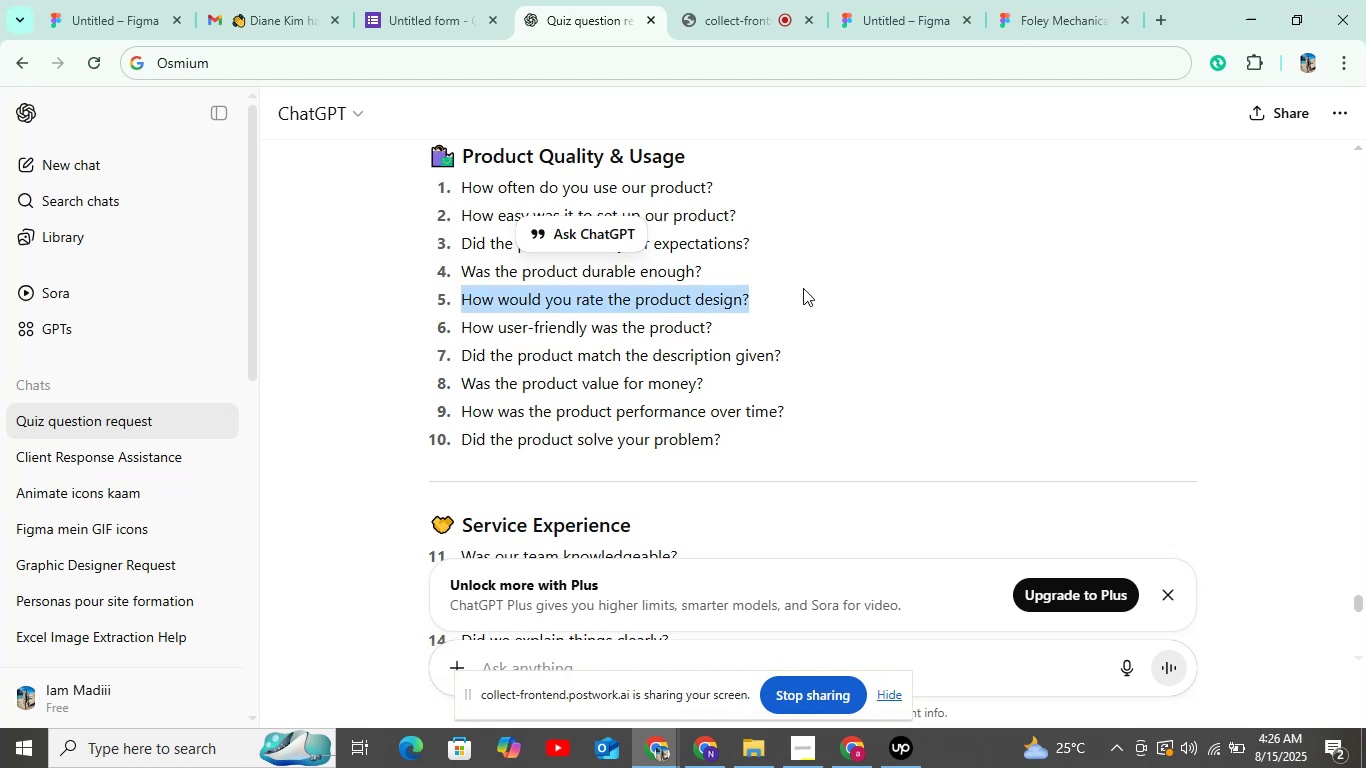 
key(Control+C)
 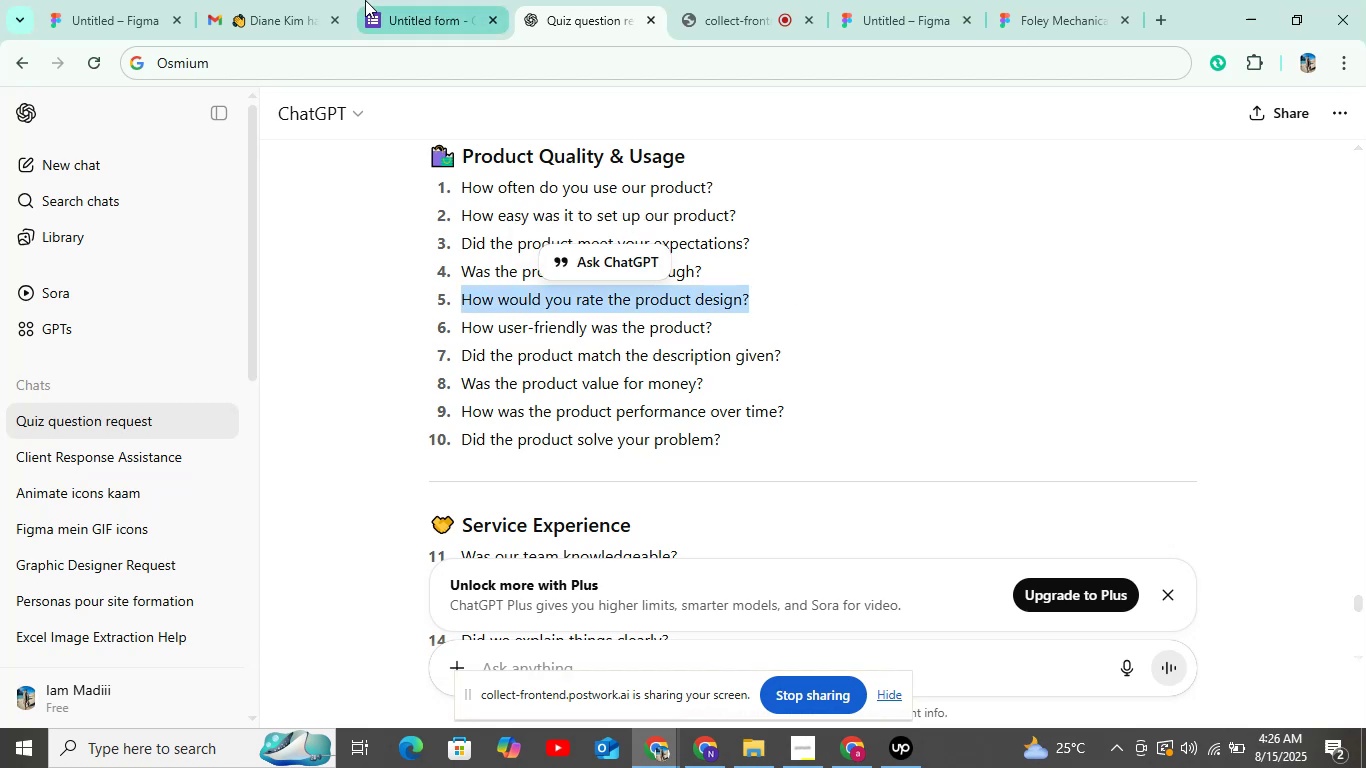 
left_click([365, 0])
 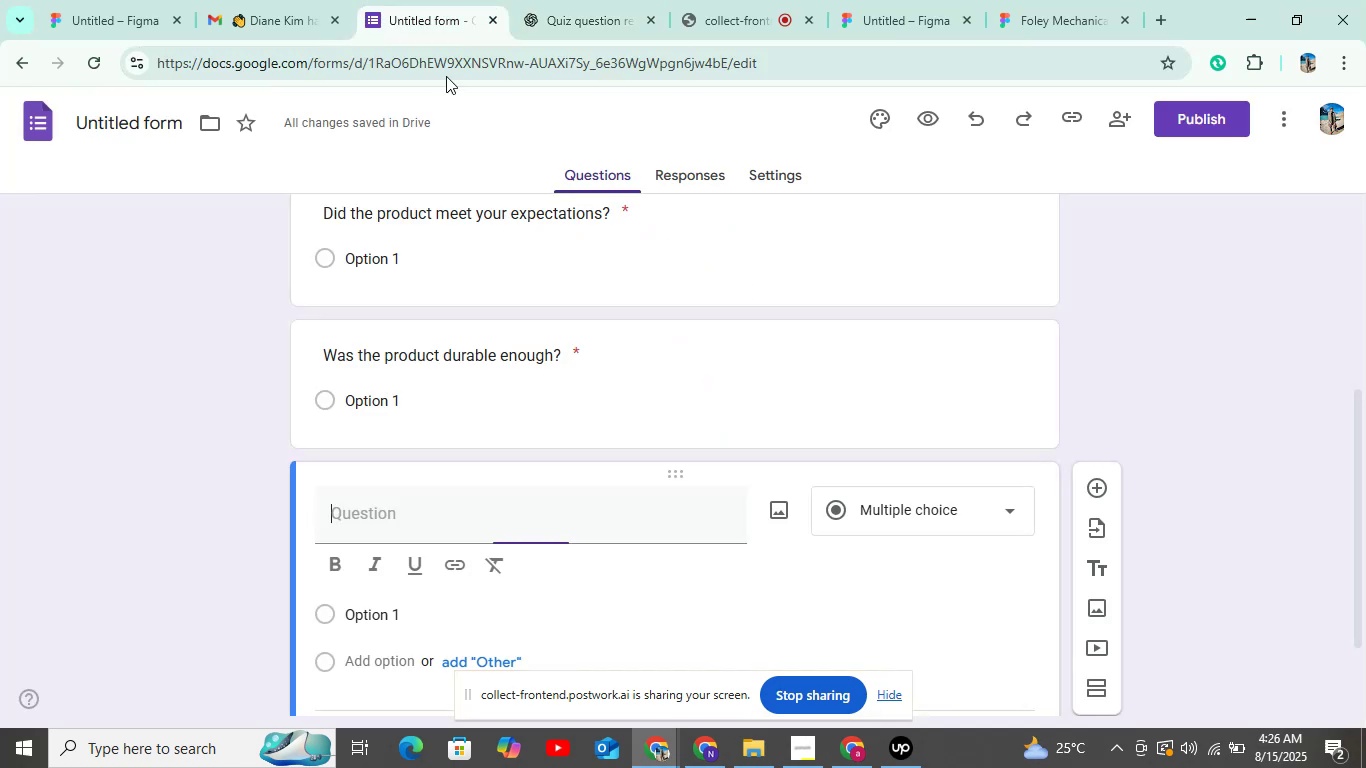 
key(Control+V)
 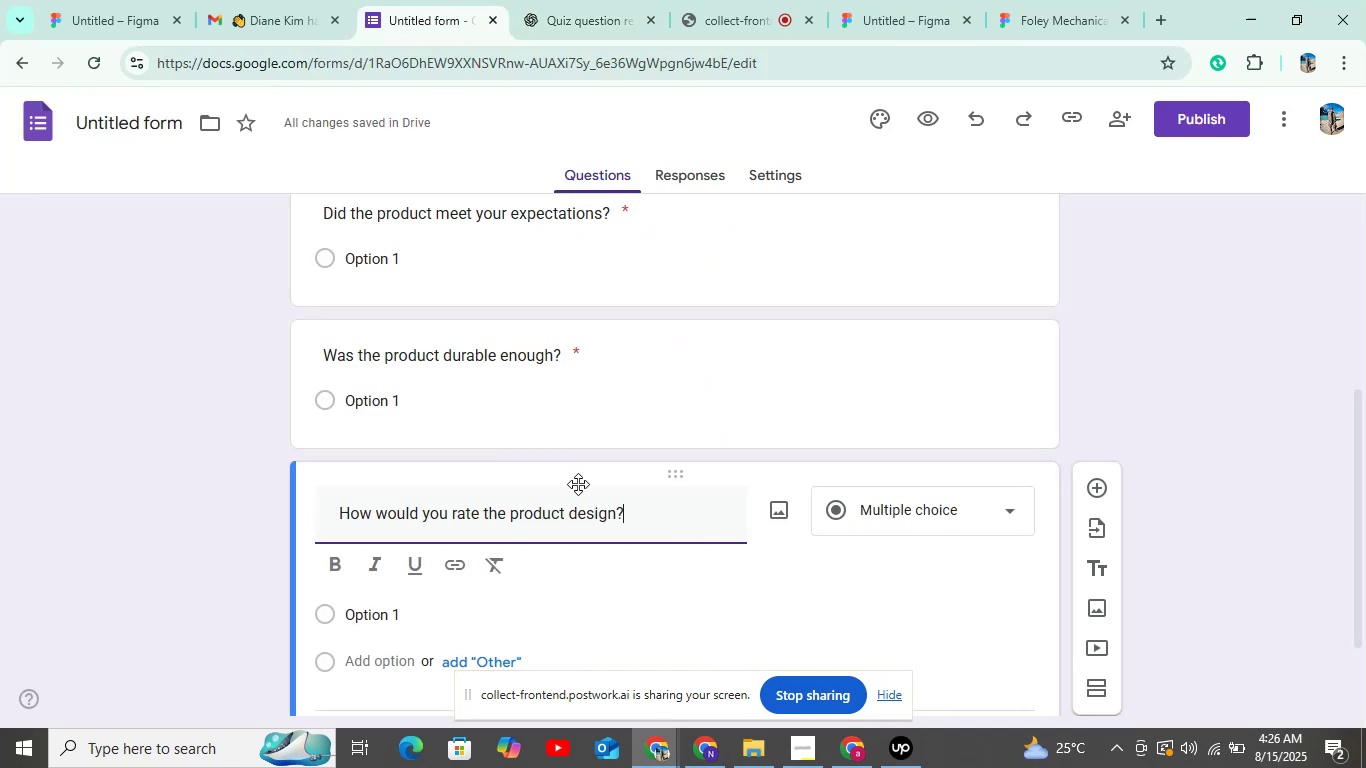 
scroll: coordinate [580, 489], scroll_direction: up, amount: 4.0
 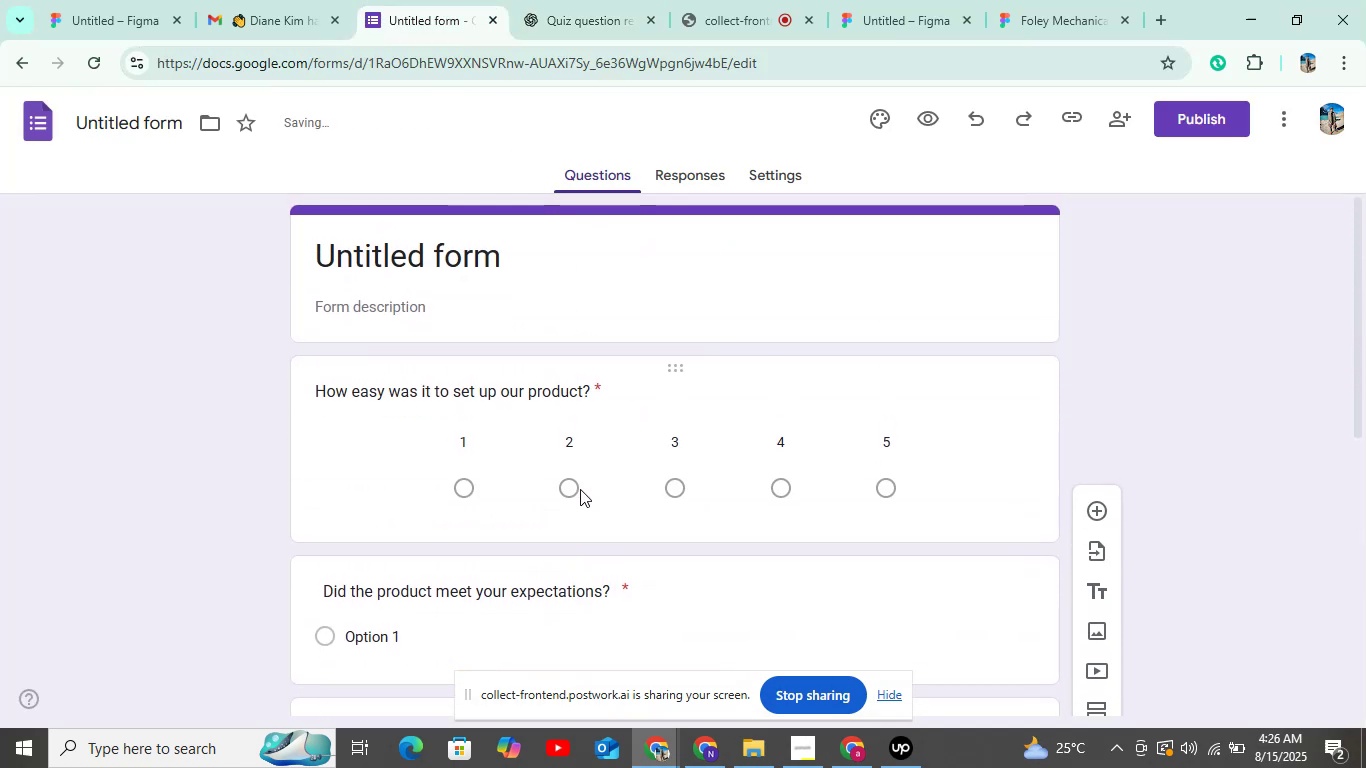 
scroll: coordinate [581, 489], scroll_direction: down, amount: 7.0
 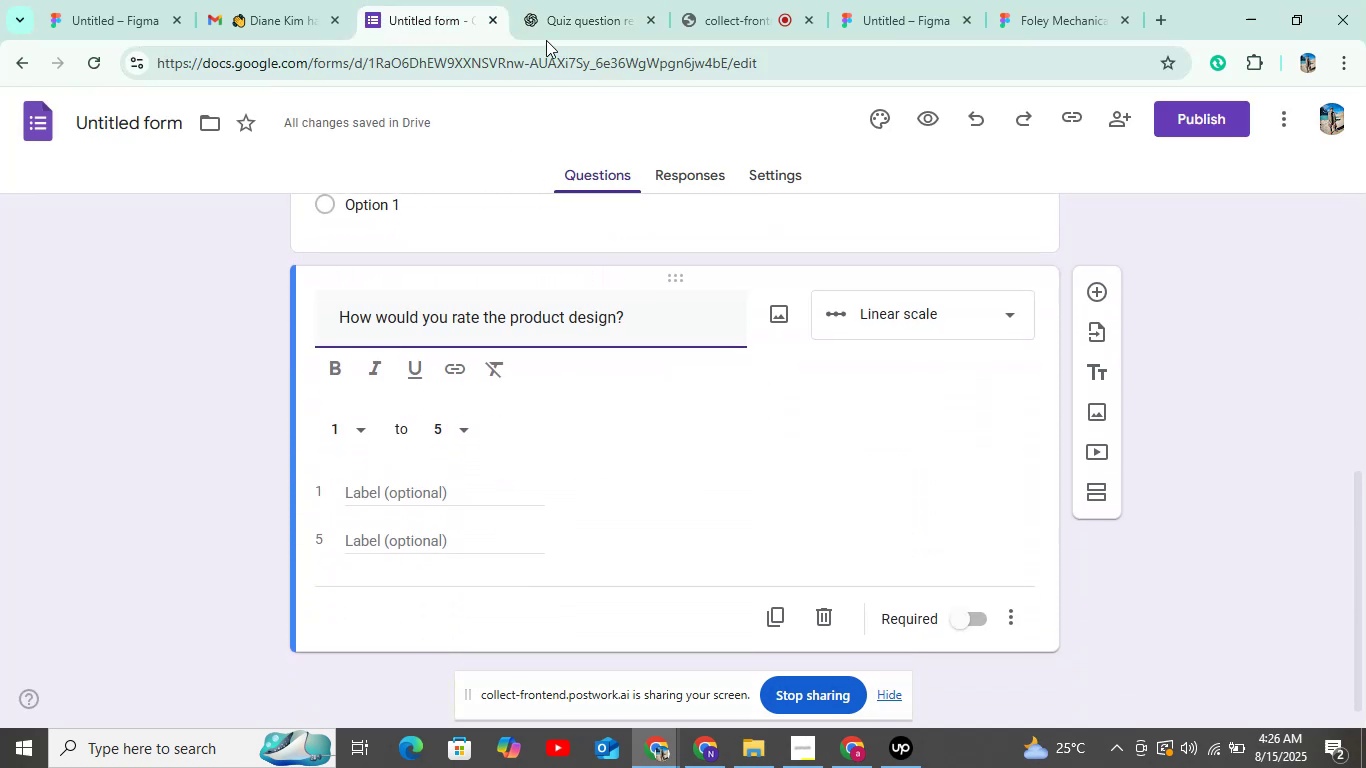 
double_click([553, 19])
 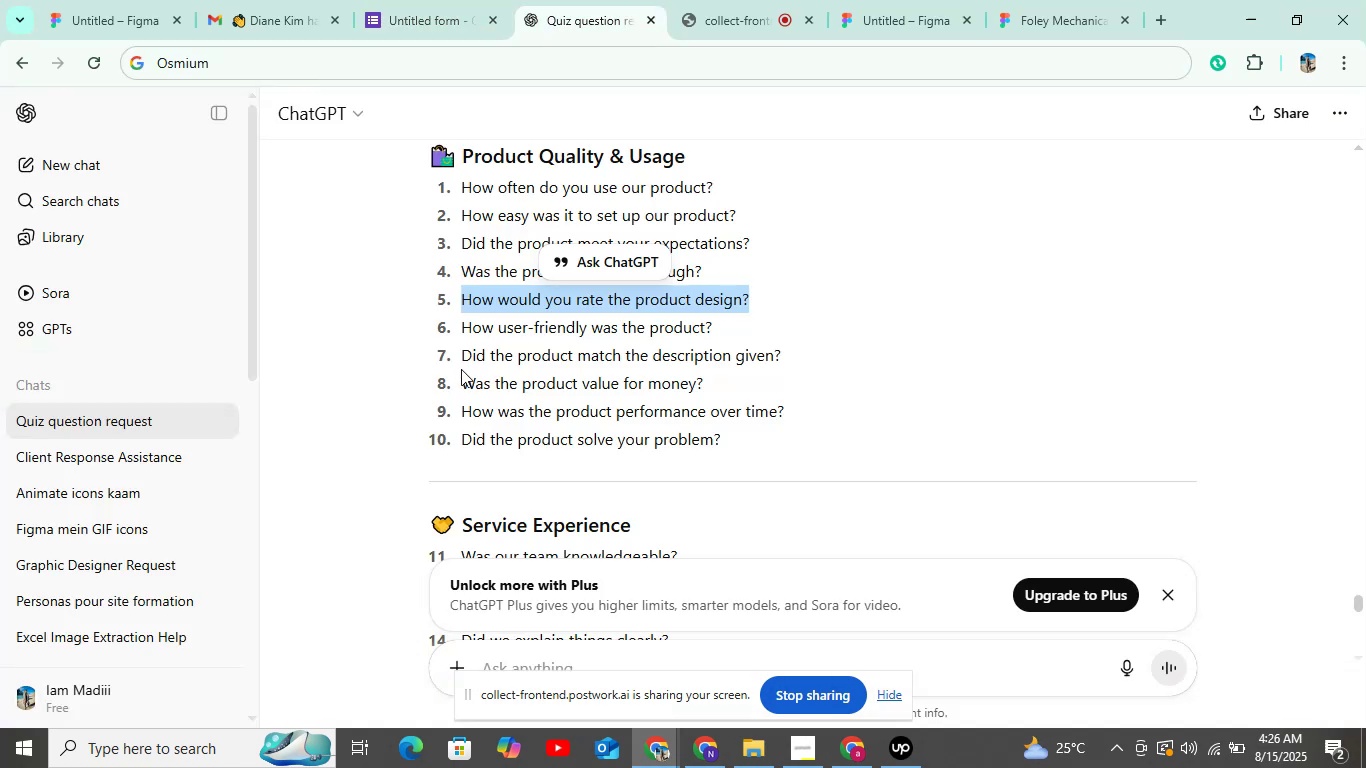 
left_click_drag(start_coordinate=[461, 331], to_coordinate=[752, 327])
 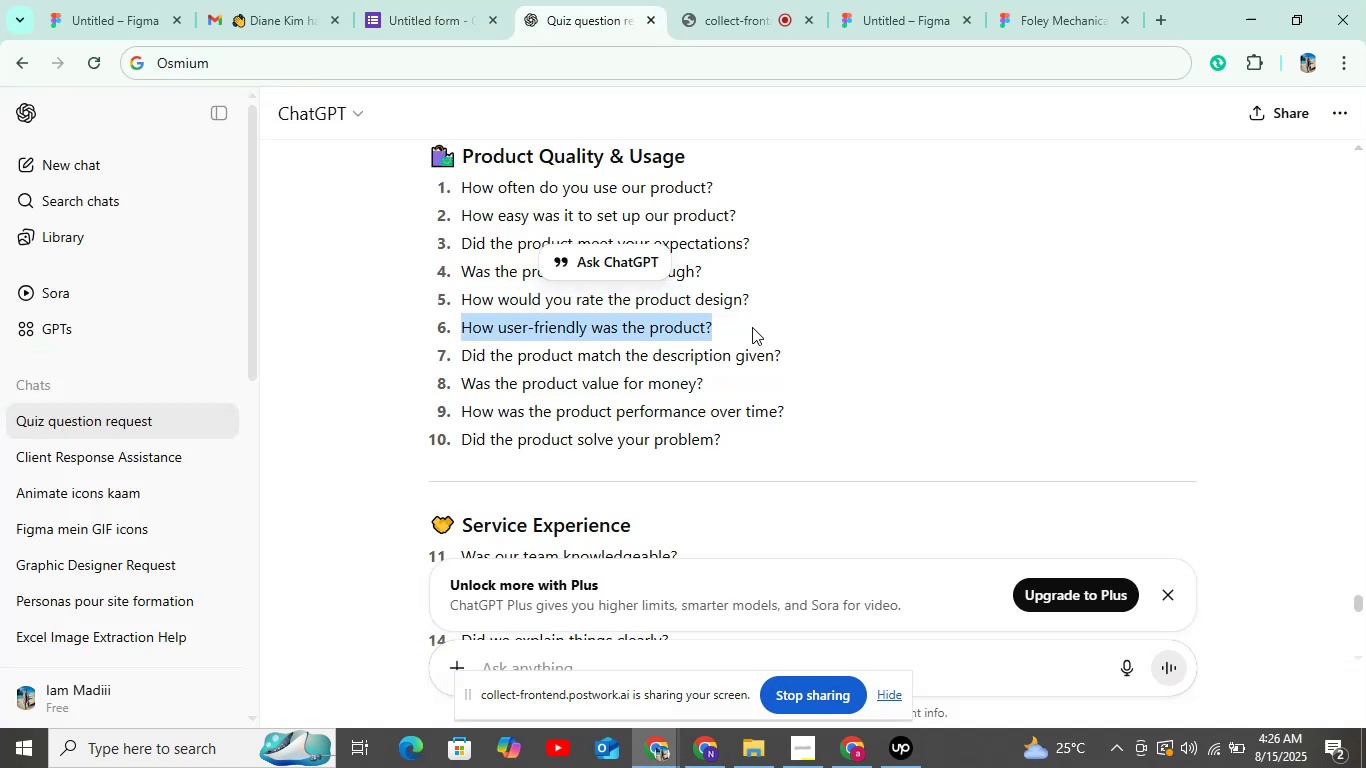 
hold_key(key=ControlLeft, duration=0.84)
 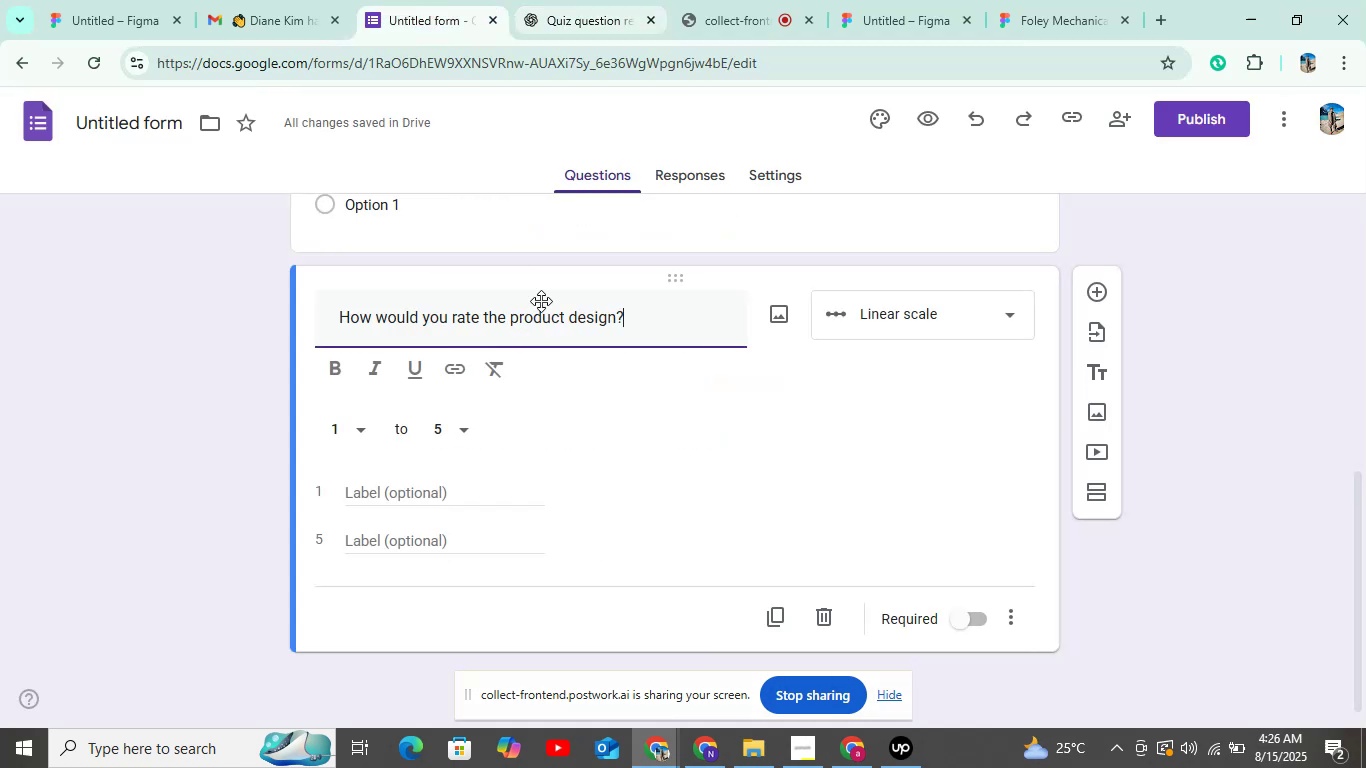 
hold_key(key=C, duration=0.49)
 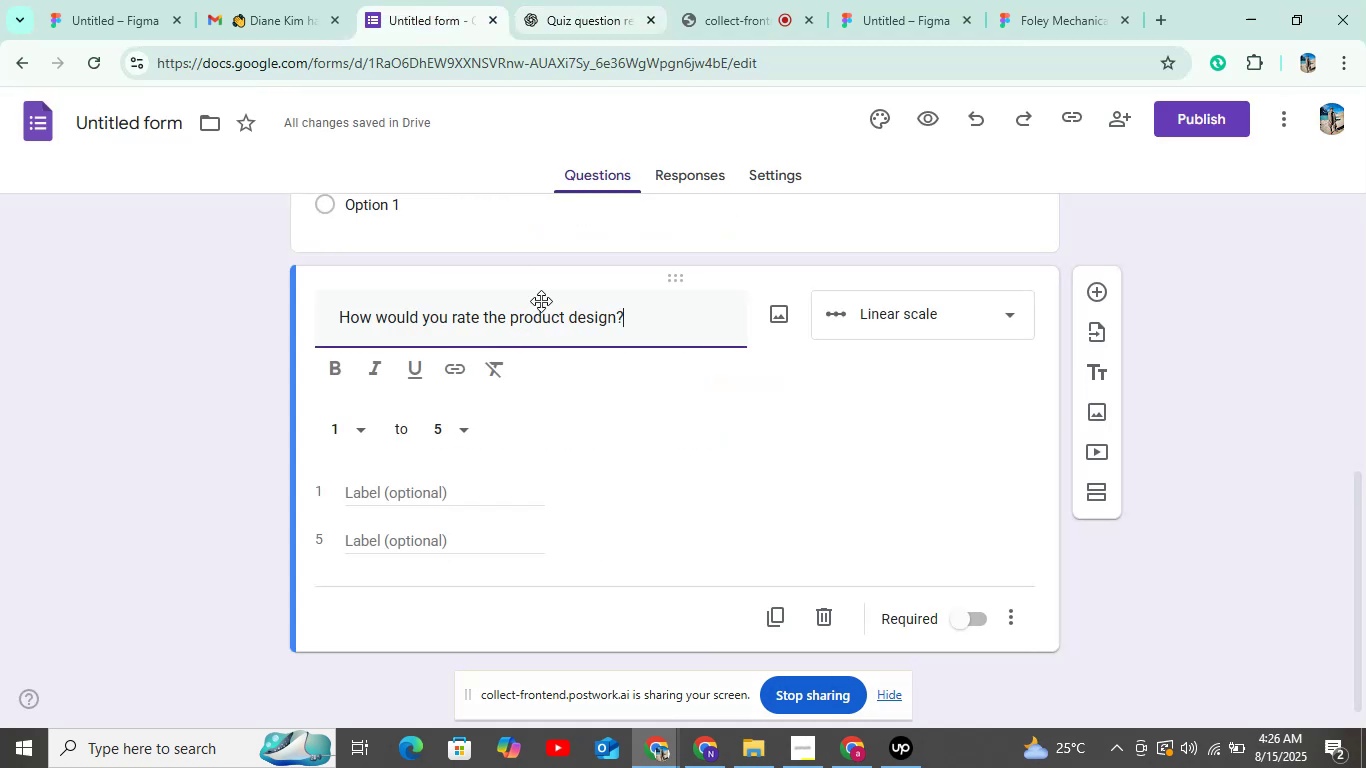 
left_click([424, 0])
 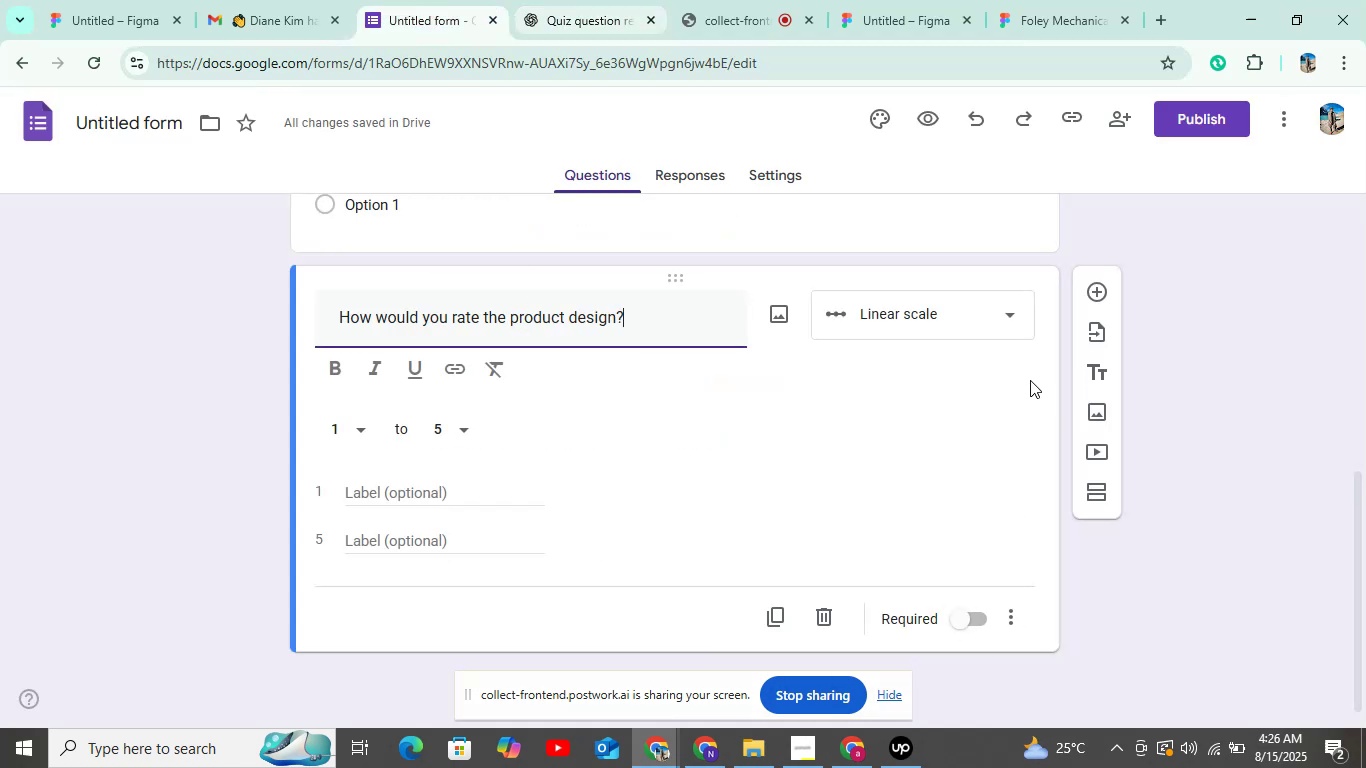 
left_click([1087, 289])
 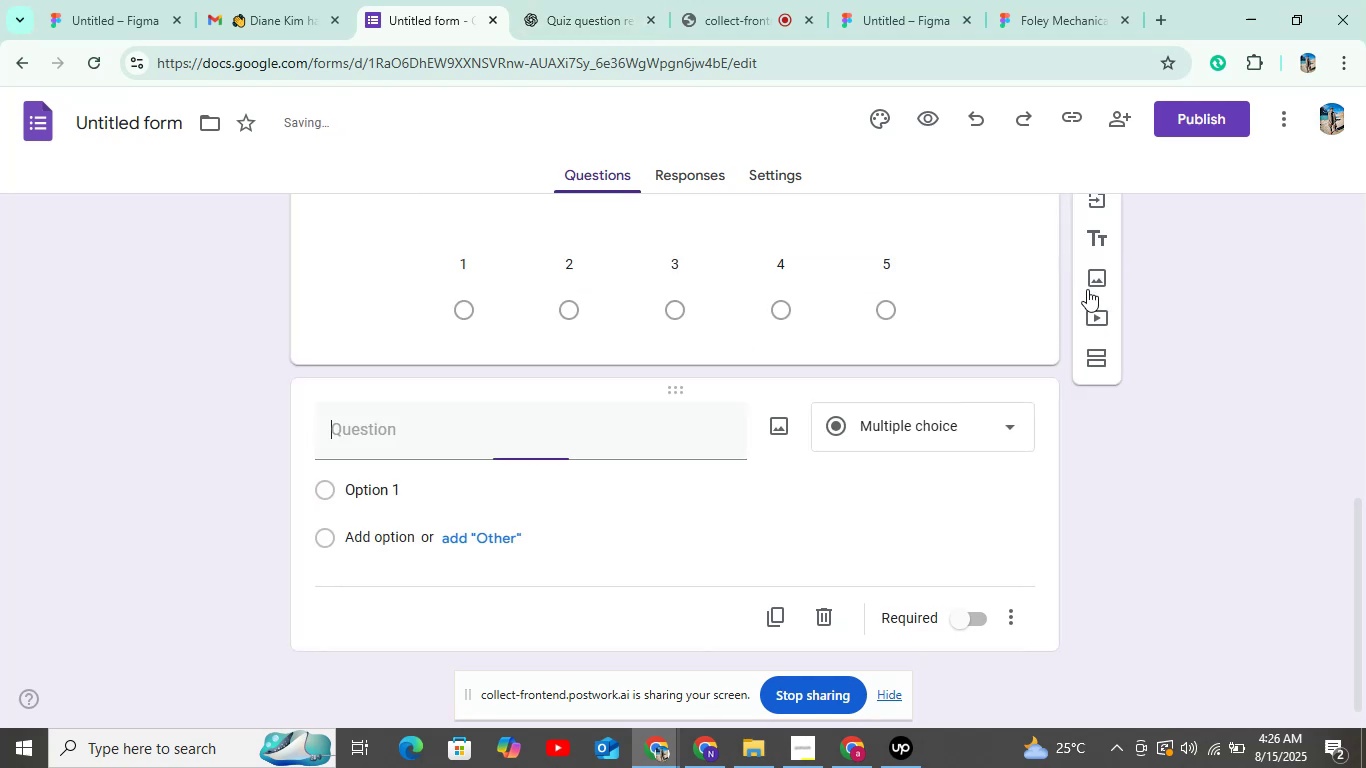 
key(Control+V)
 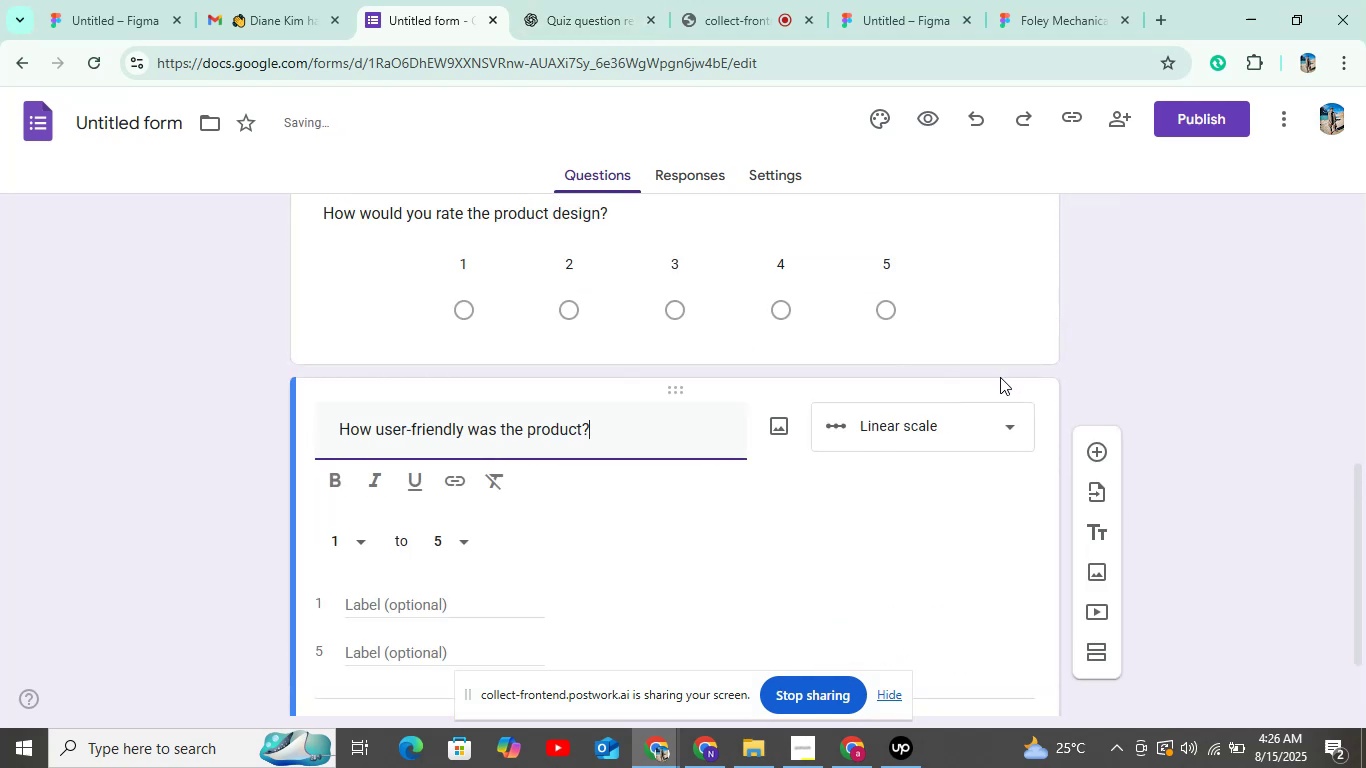 
scroll: coordinate [1000, 377], scroll_direction: down, amount: 5.0
 